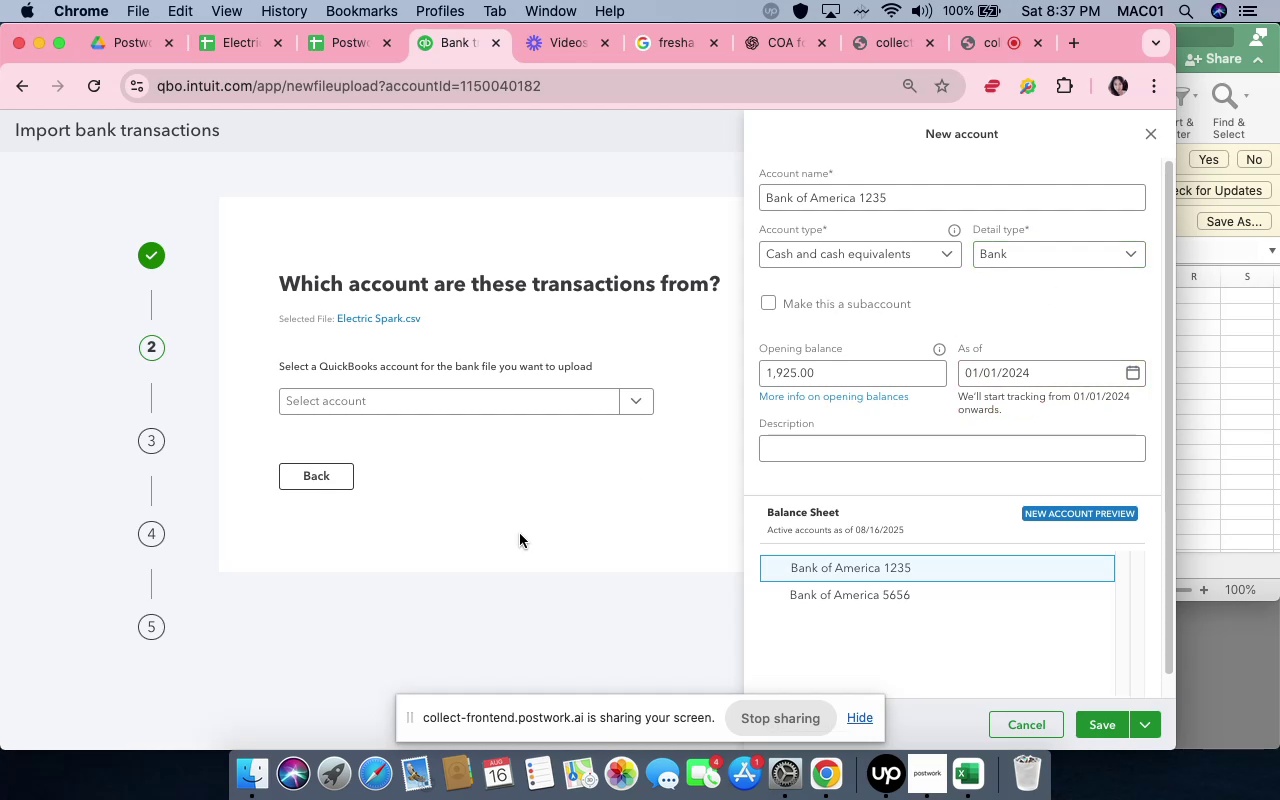 
left_click([1115, 727])
 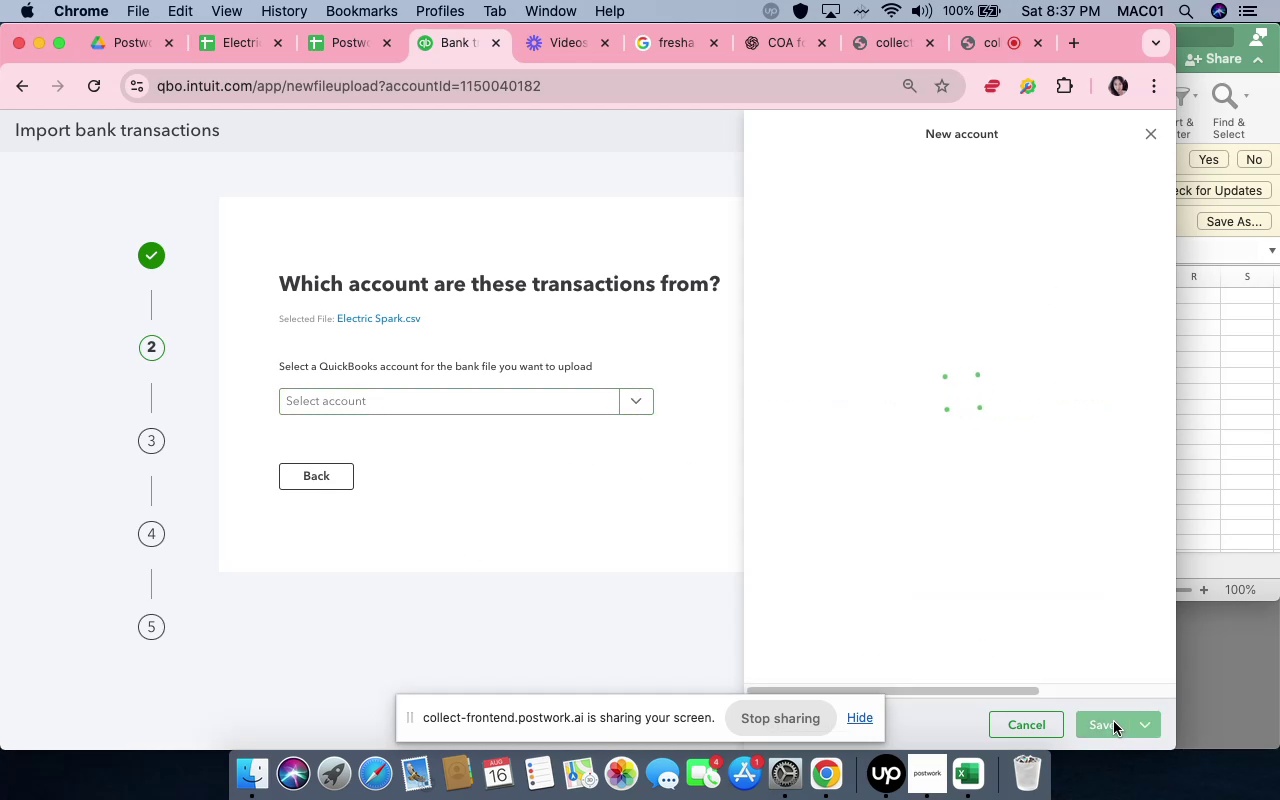 
wait(8.1)
 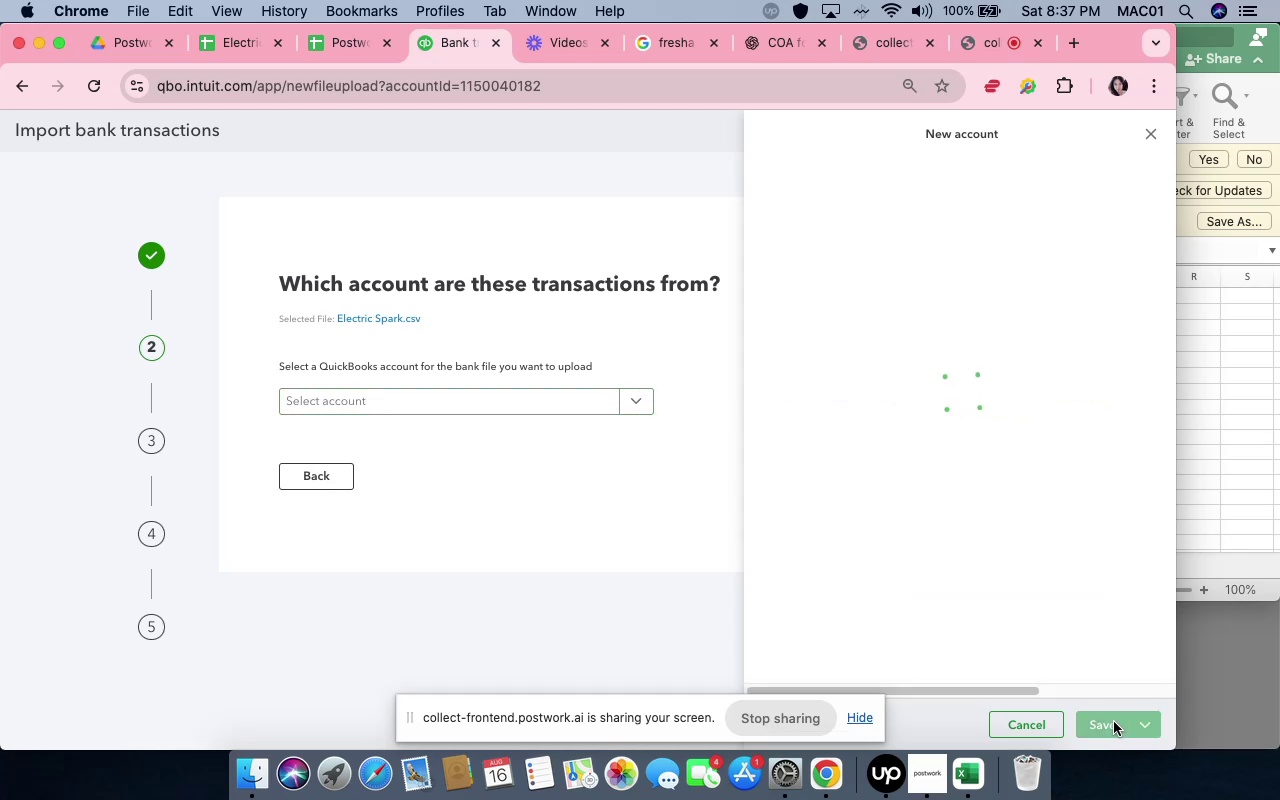 
scroll: coordinate [1256, 572], scroll_direction: down, amount: 1.0
 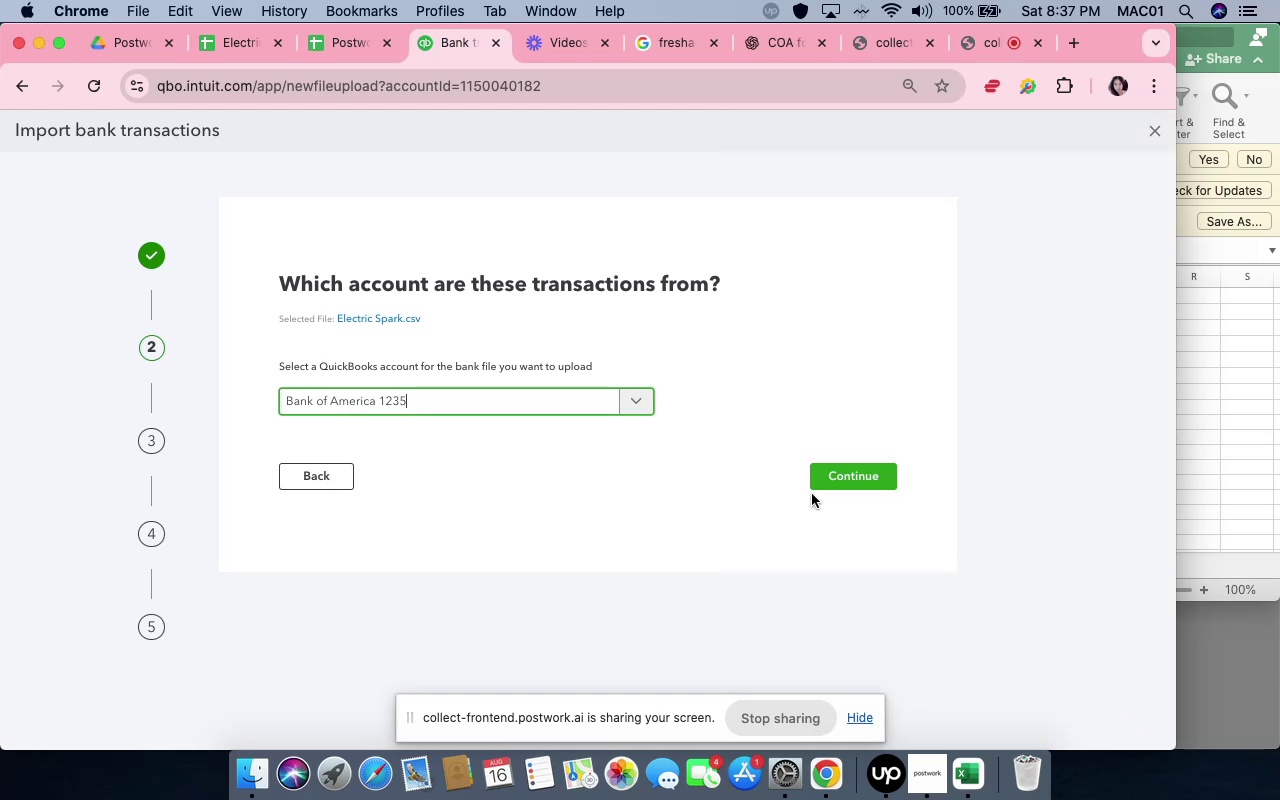 
left_click([839, 463])
 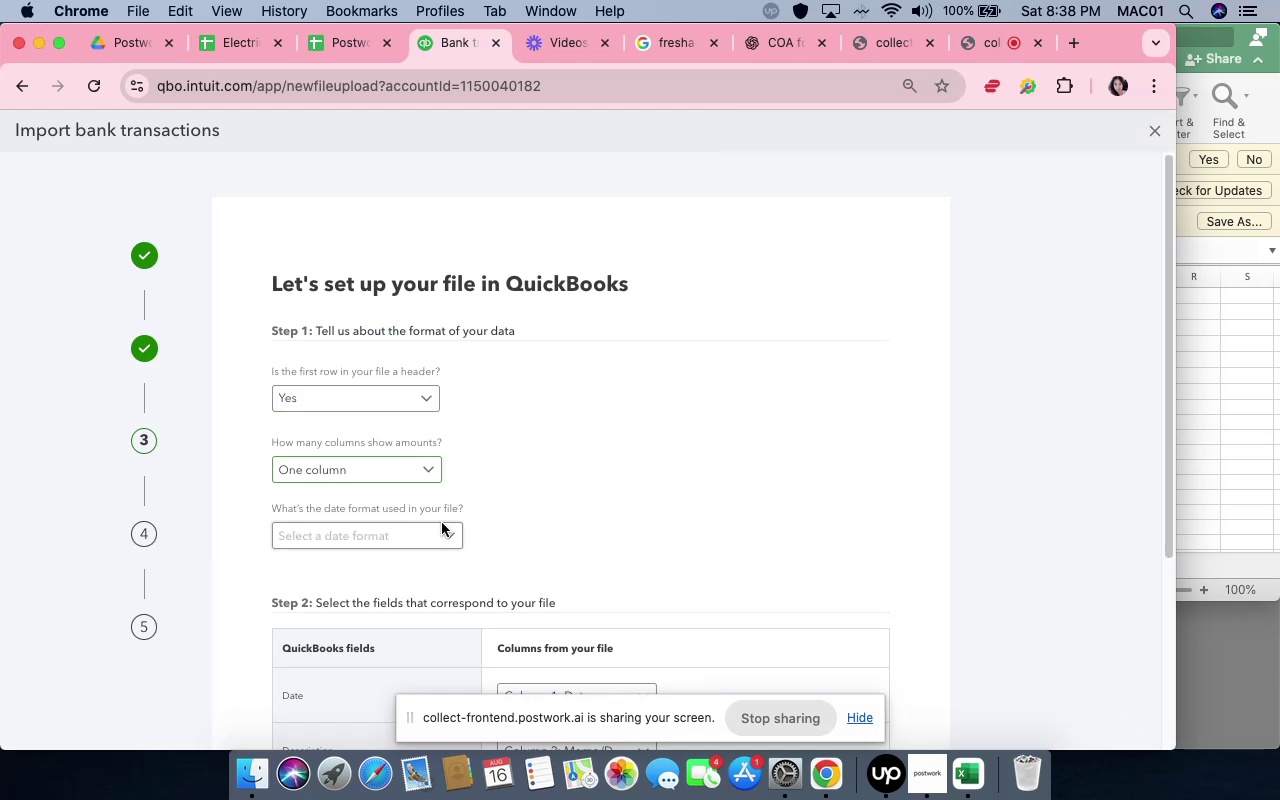 
left_click([439, 537])
 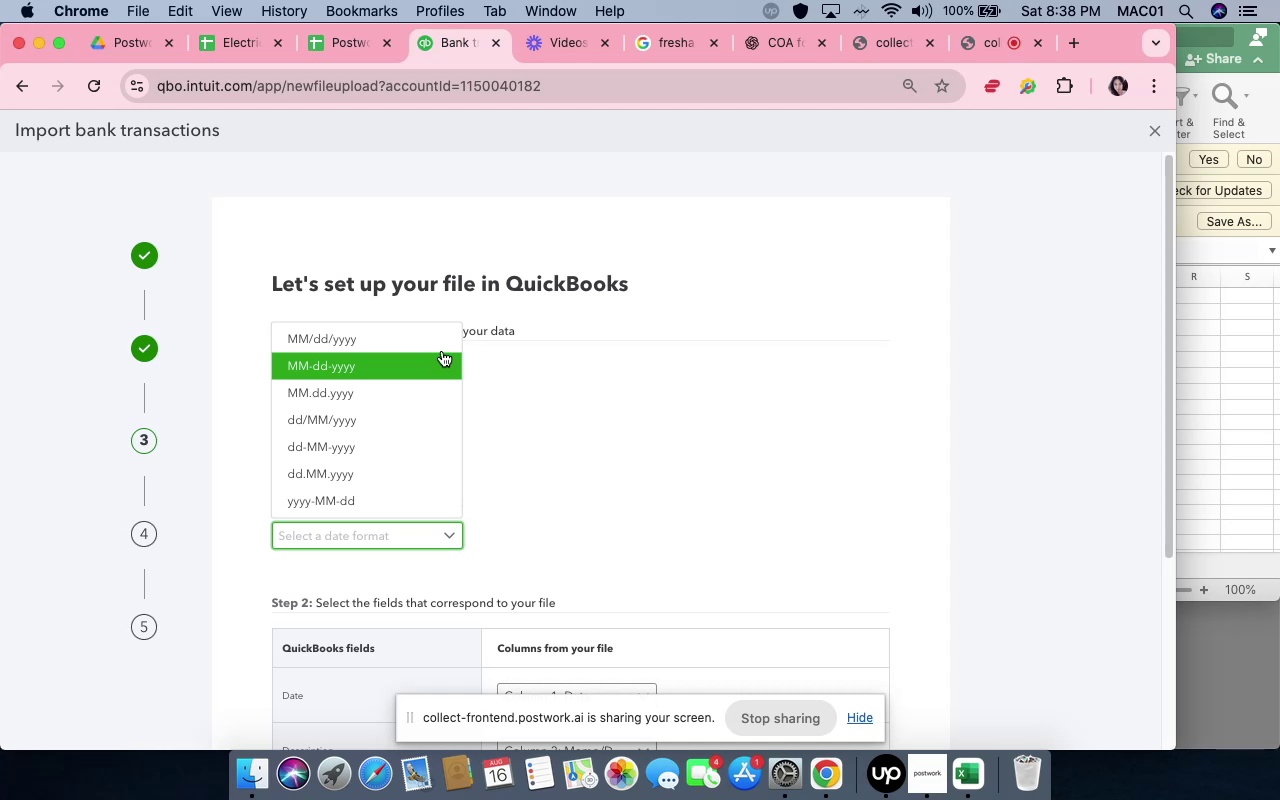 
left_click([441, 347])
 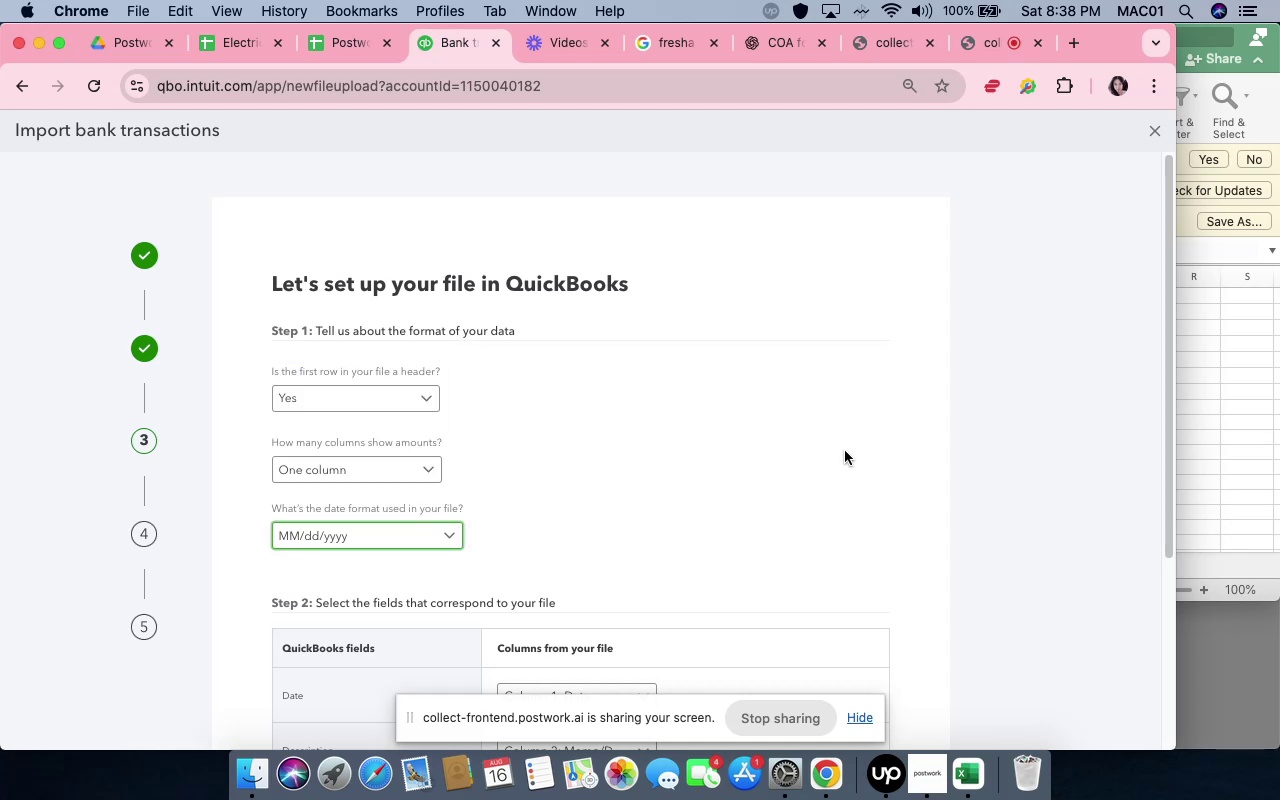 
left_click([865, 484])
 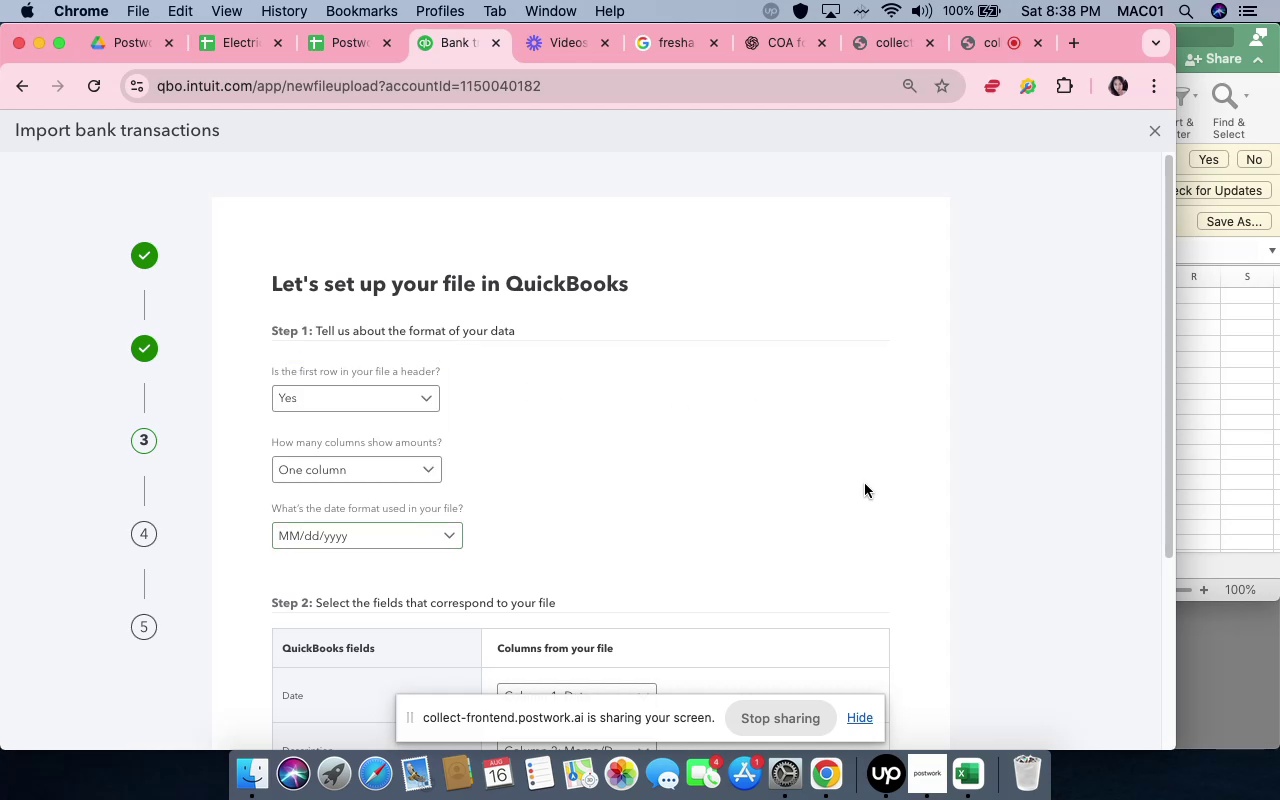 
scroll: coordinate [863, 484], scroll_direction: down, amount: 16.0
 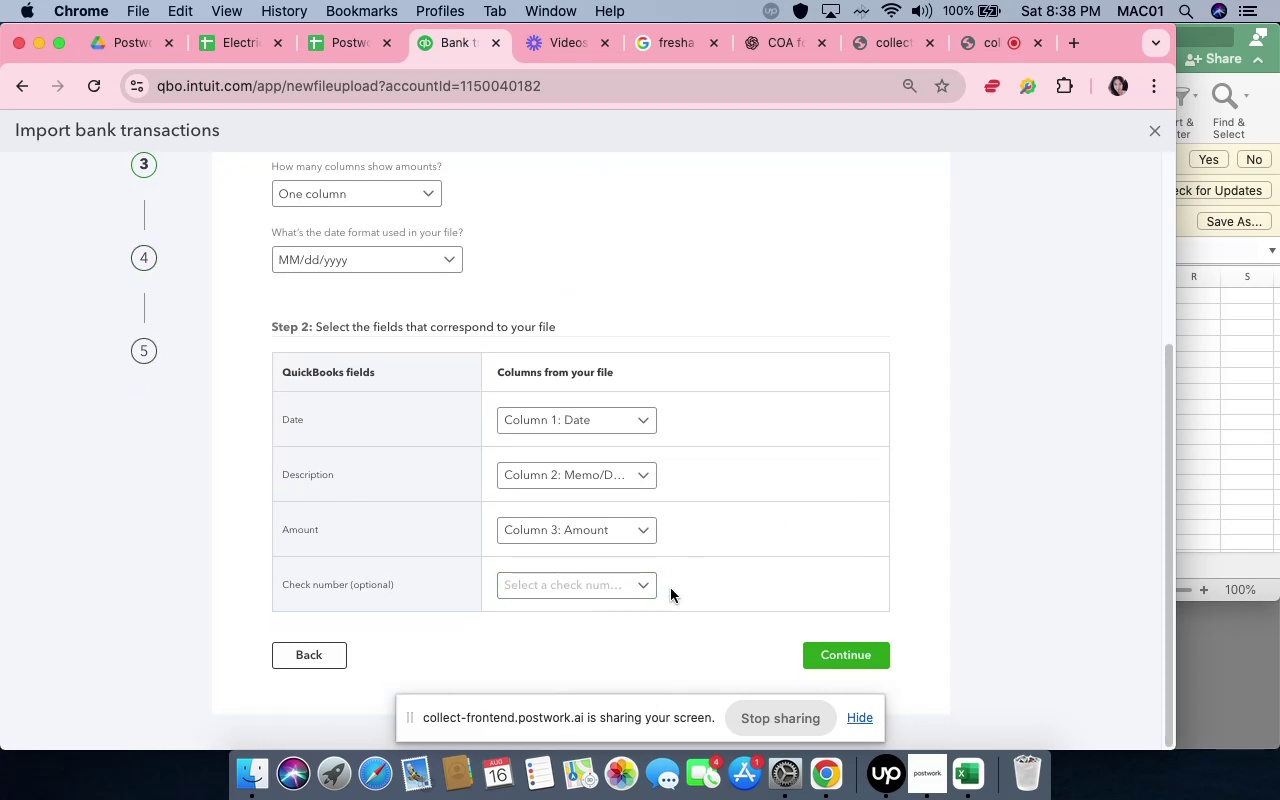 
wait(11.38)
 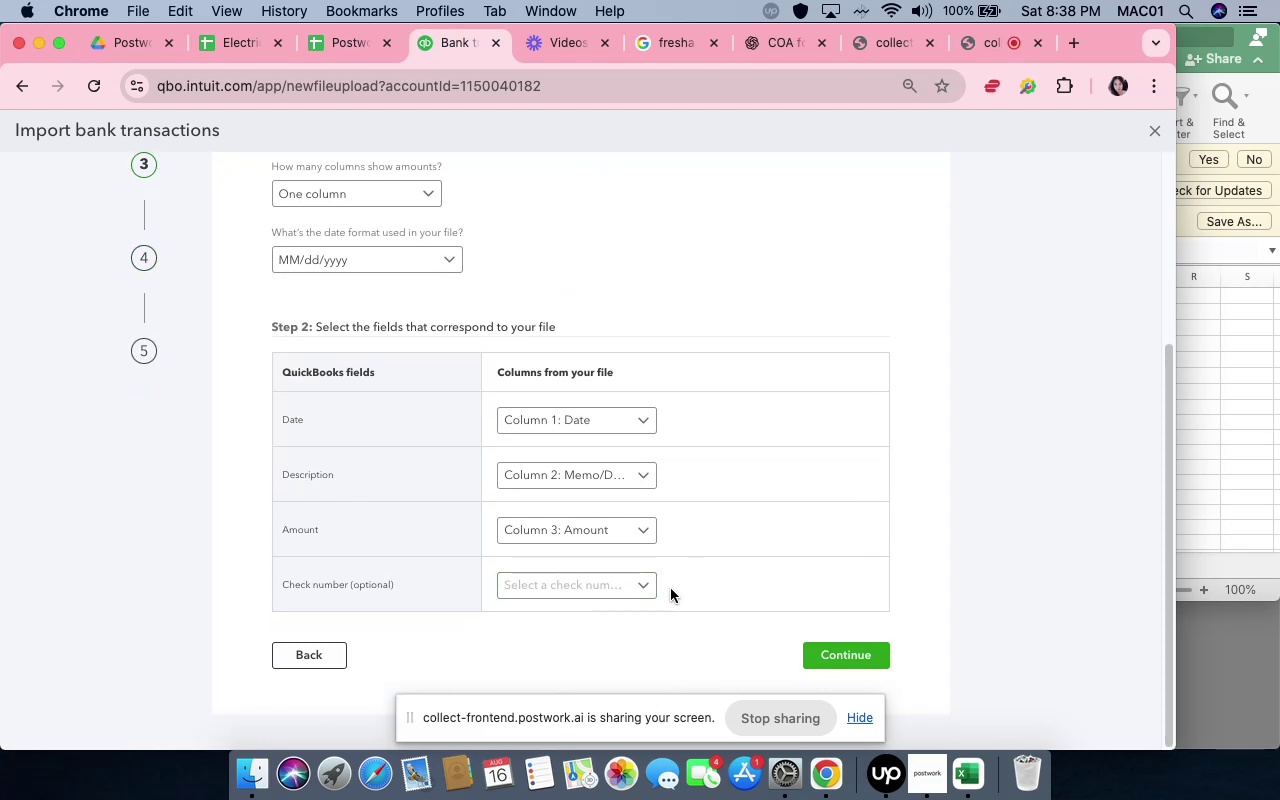 
left_click([842, 658])
 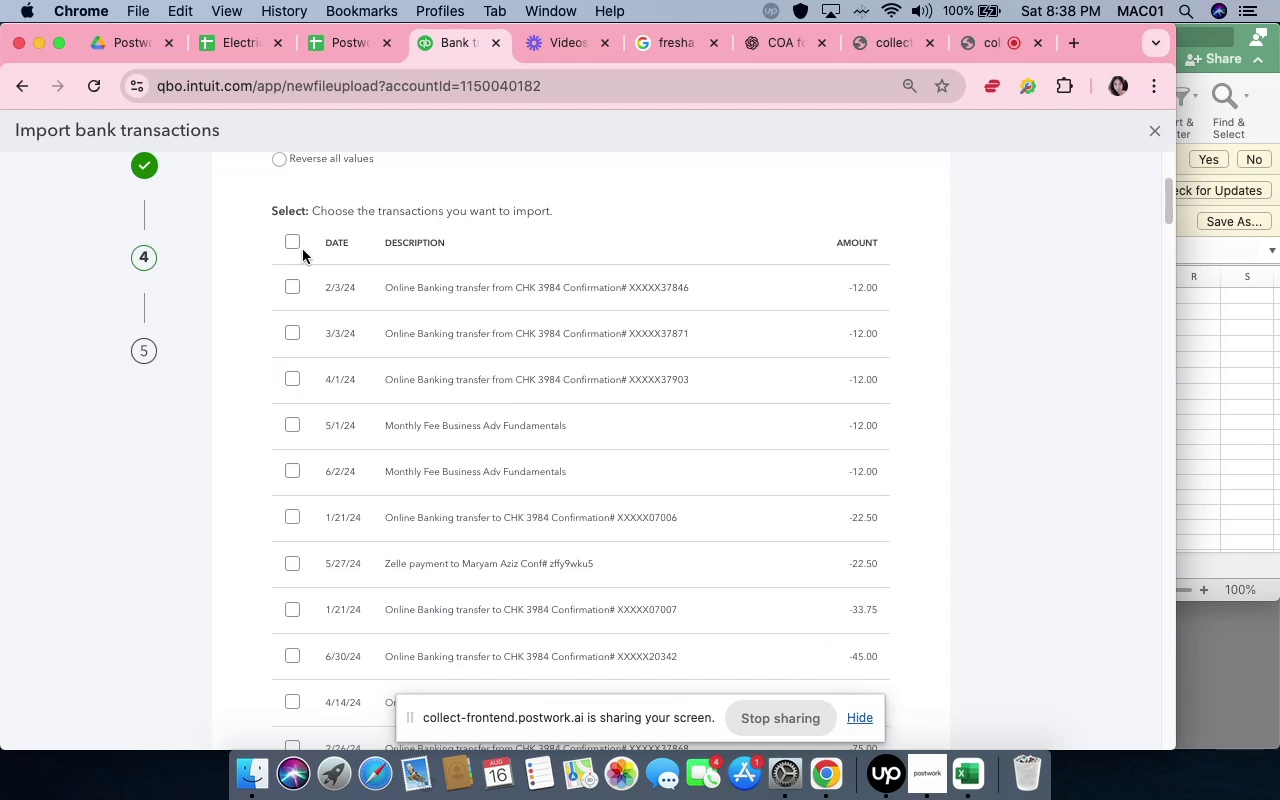 
left_click([298, 241])
 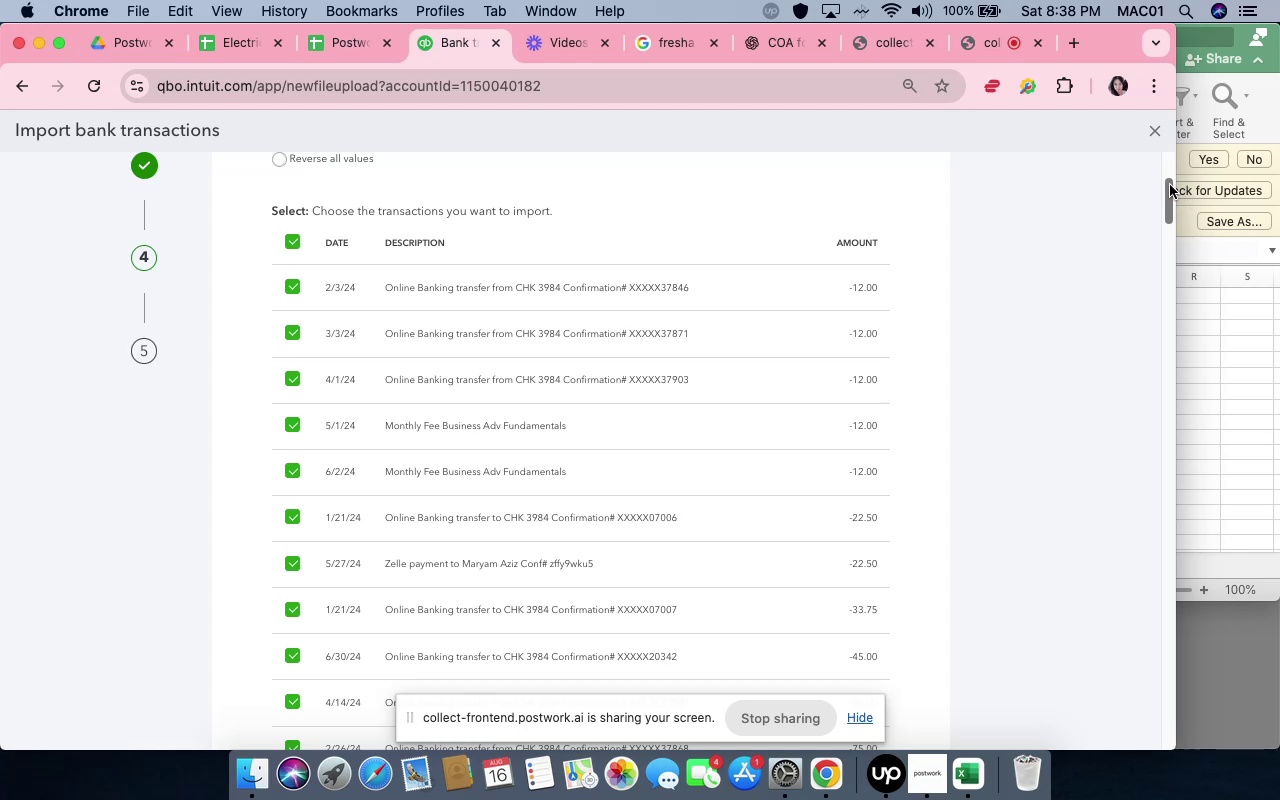 
left_click_drag(start_coordinate=[1168, 189], to_coordinate=[1064, 791])
 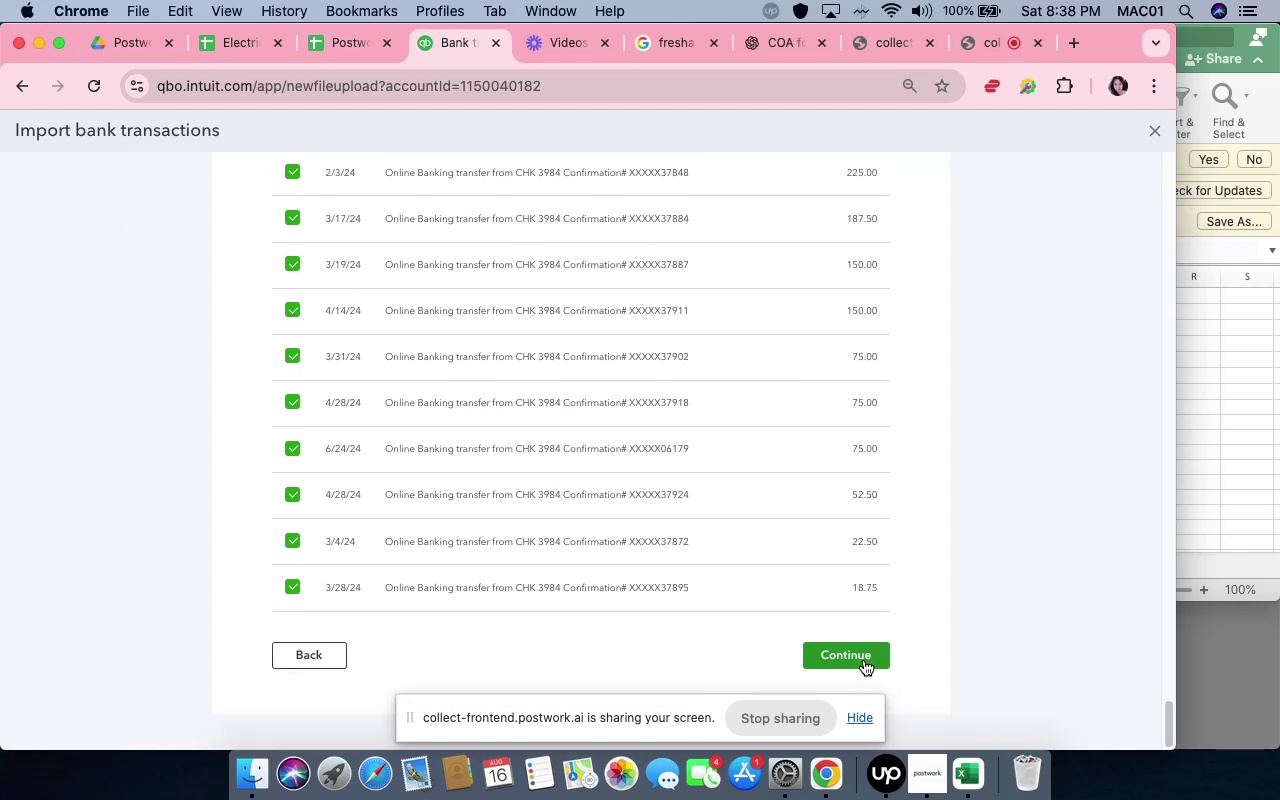 
left_click([864, 660])
 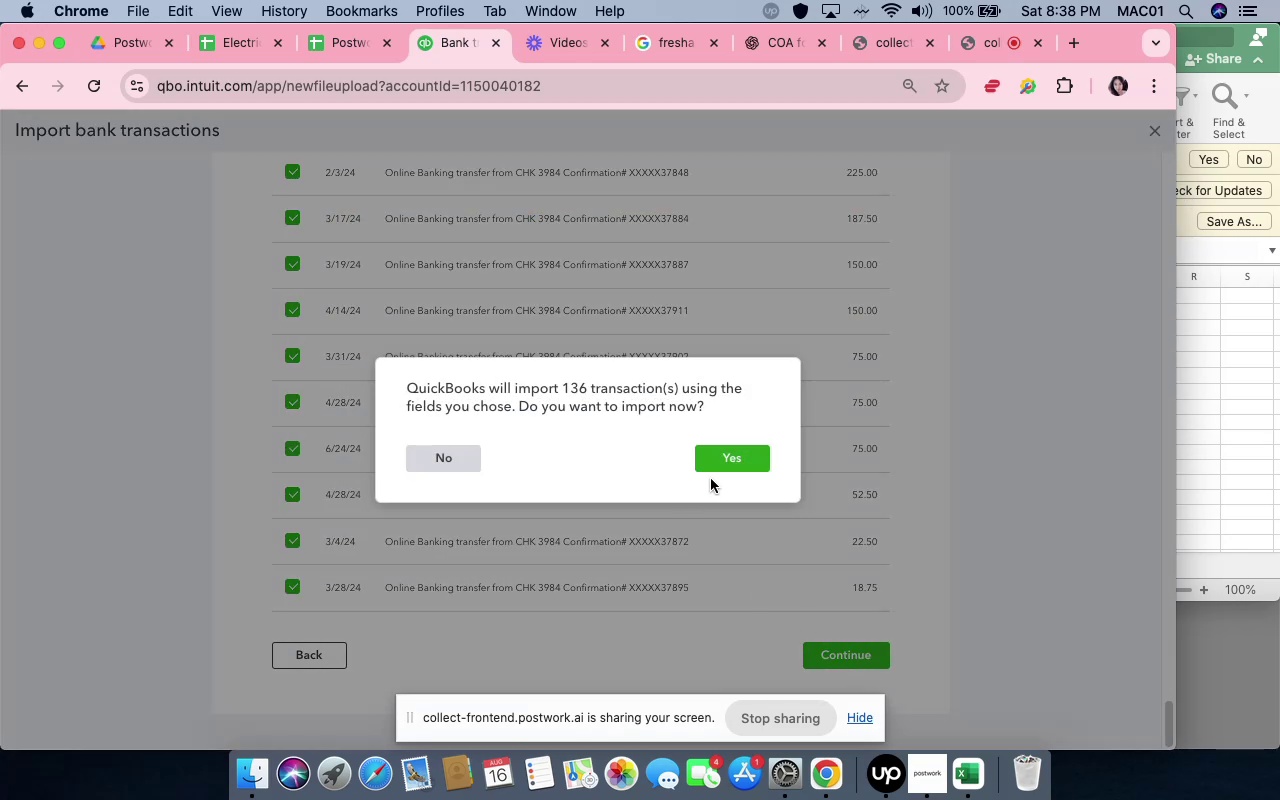 
left_click([710, 456])
 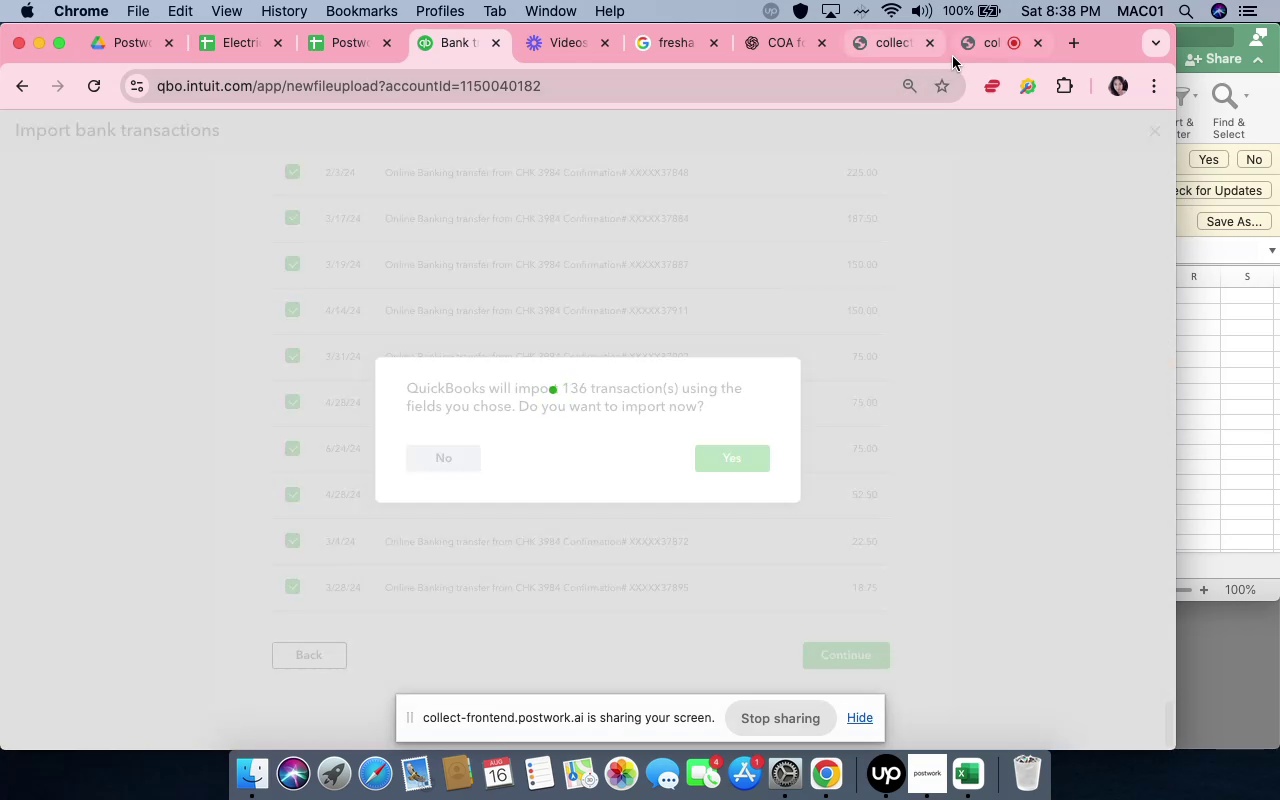 
left_click([964, 49])
 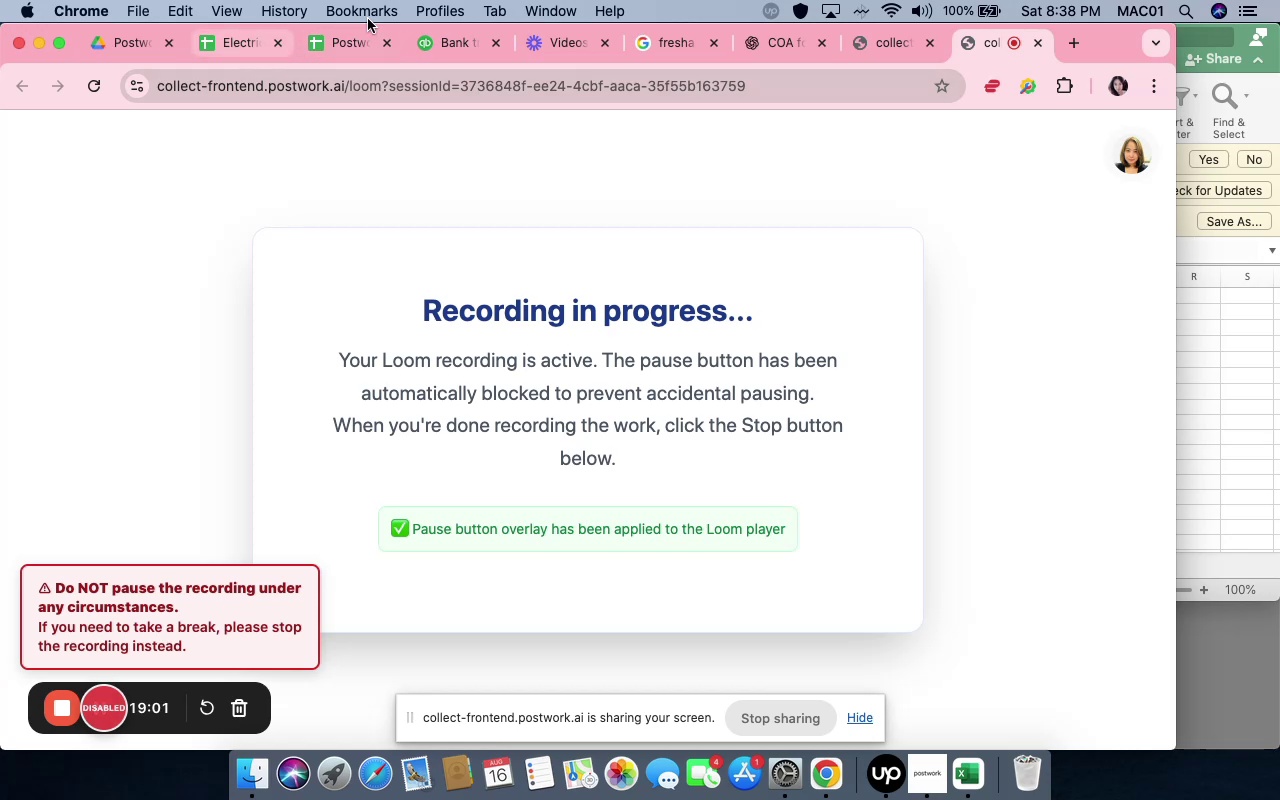 
wait(5.2)
 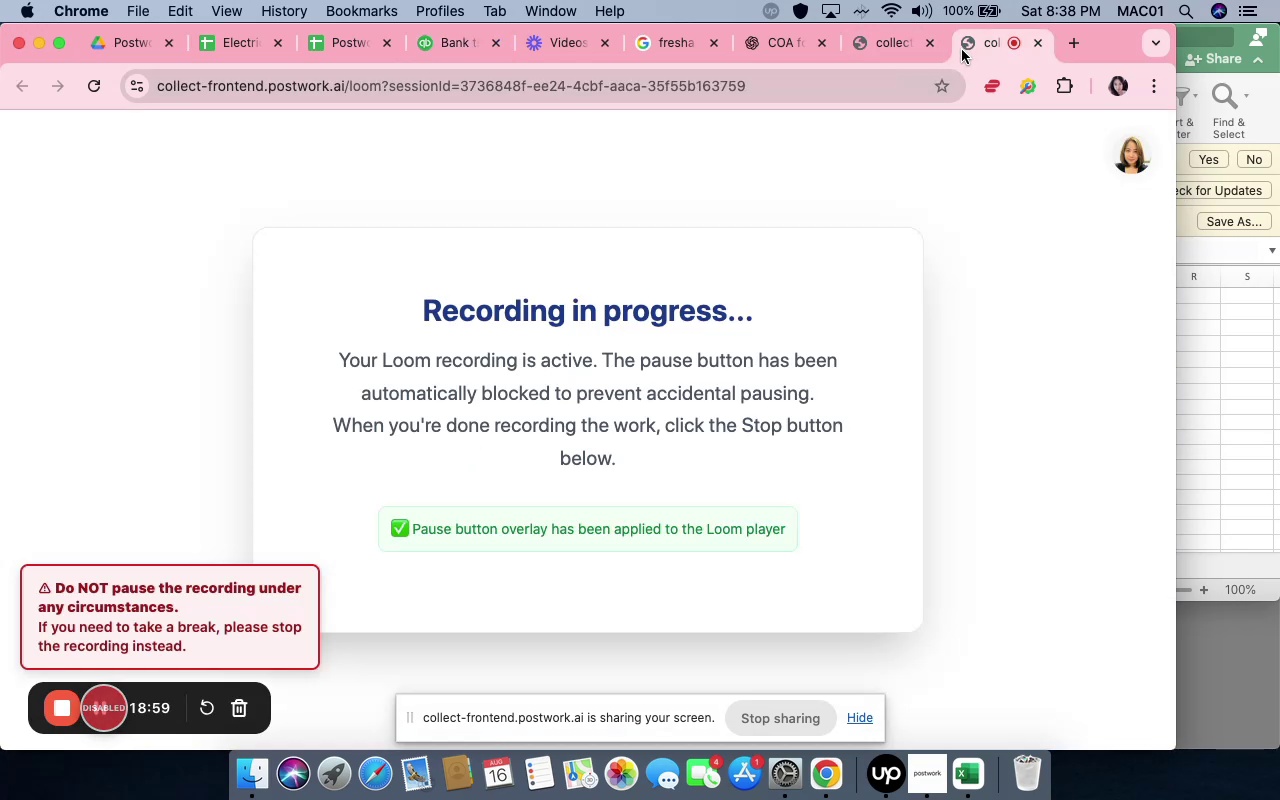 
left_click([462, 58])
 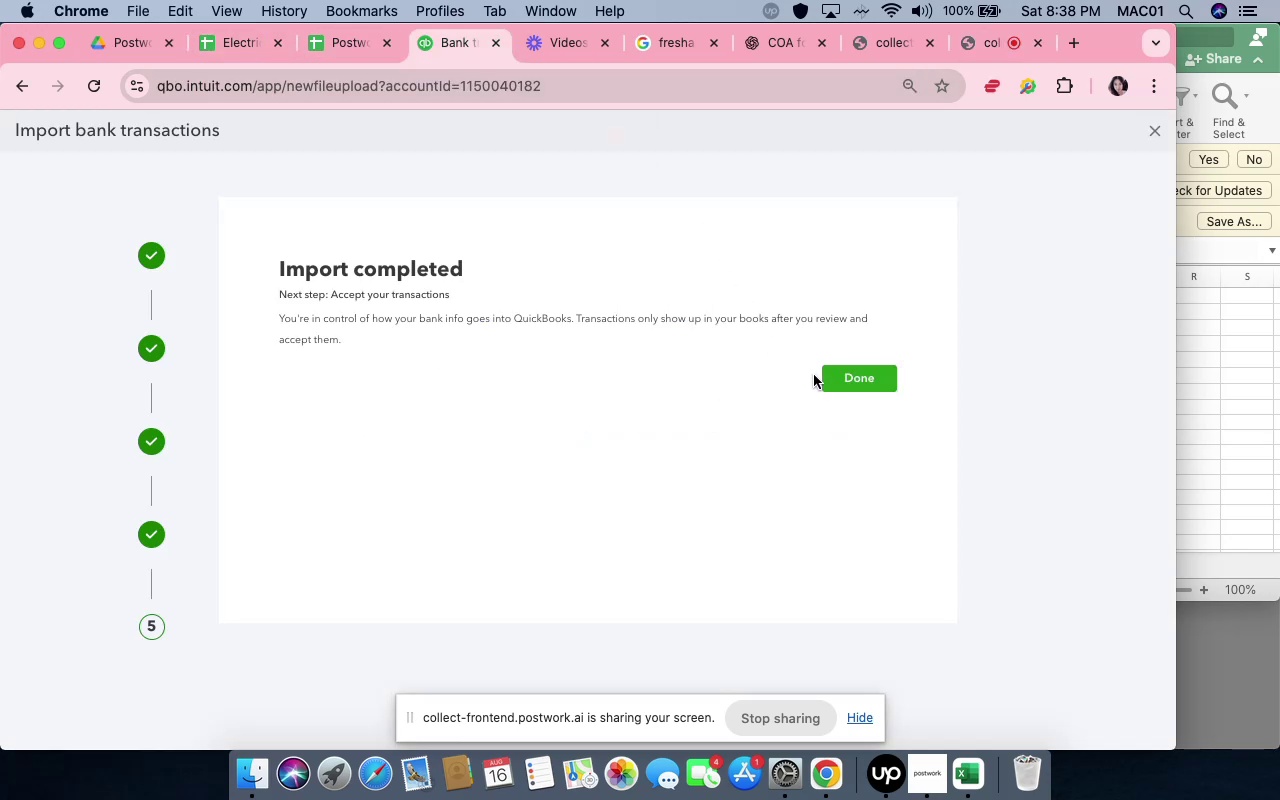 
left_click([841, 384])
 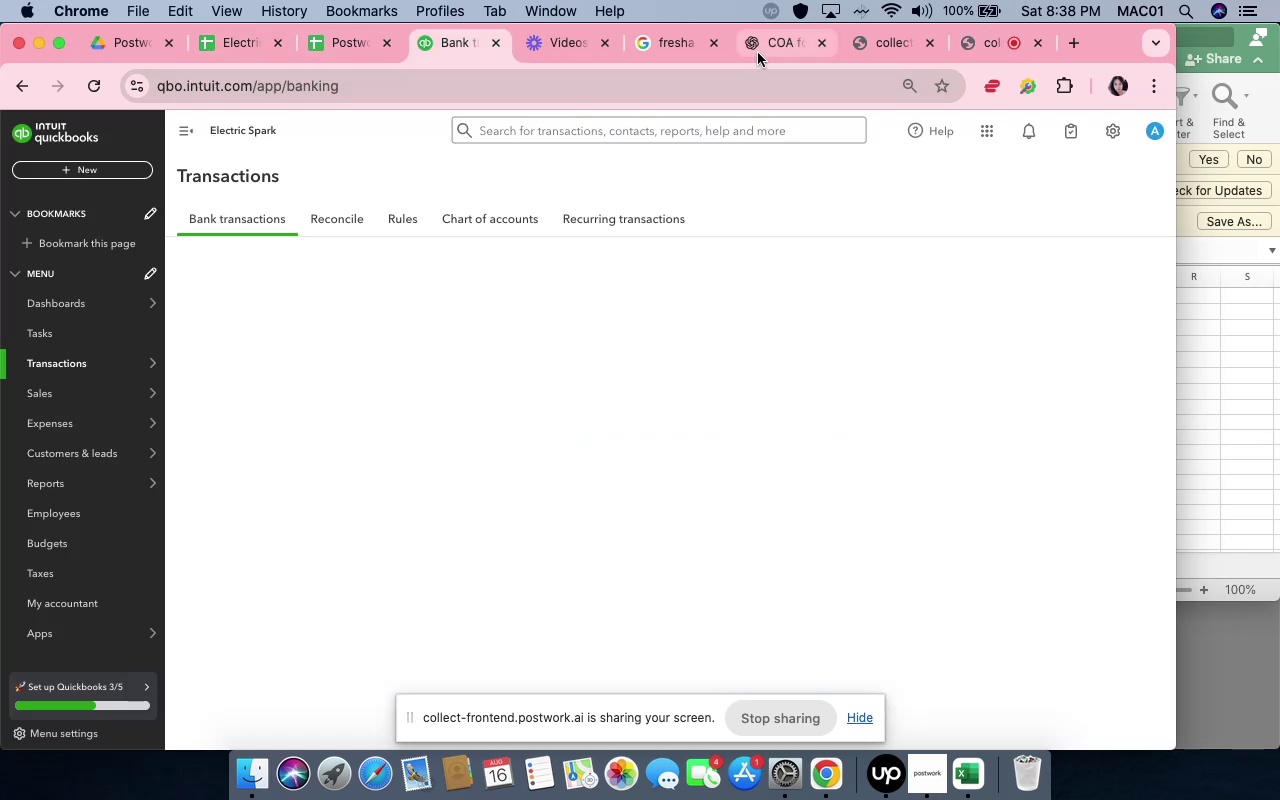 
left_click([758, 50])
 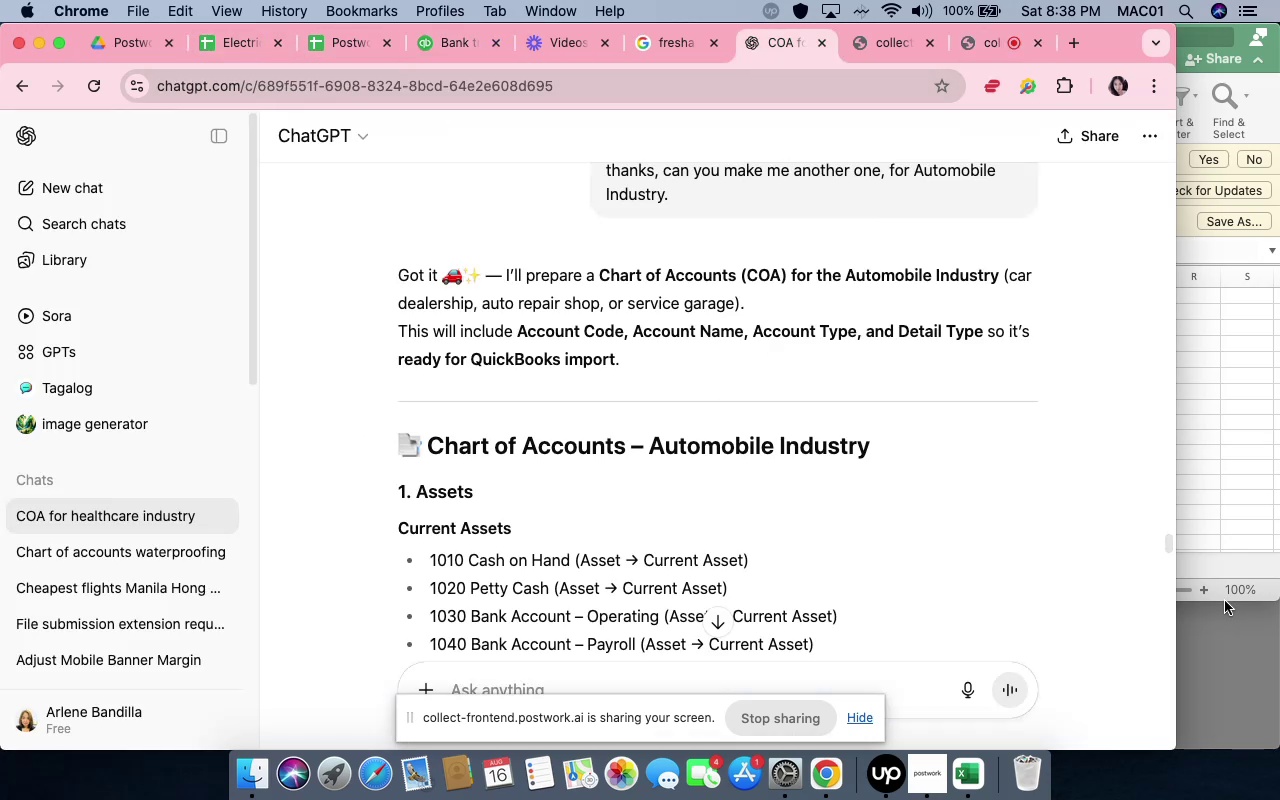 
scroll: coordinate [1143, 595], scroll_direction: down, amount: 16.0
 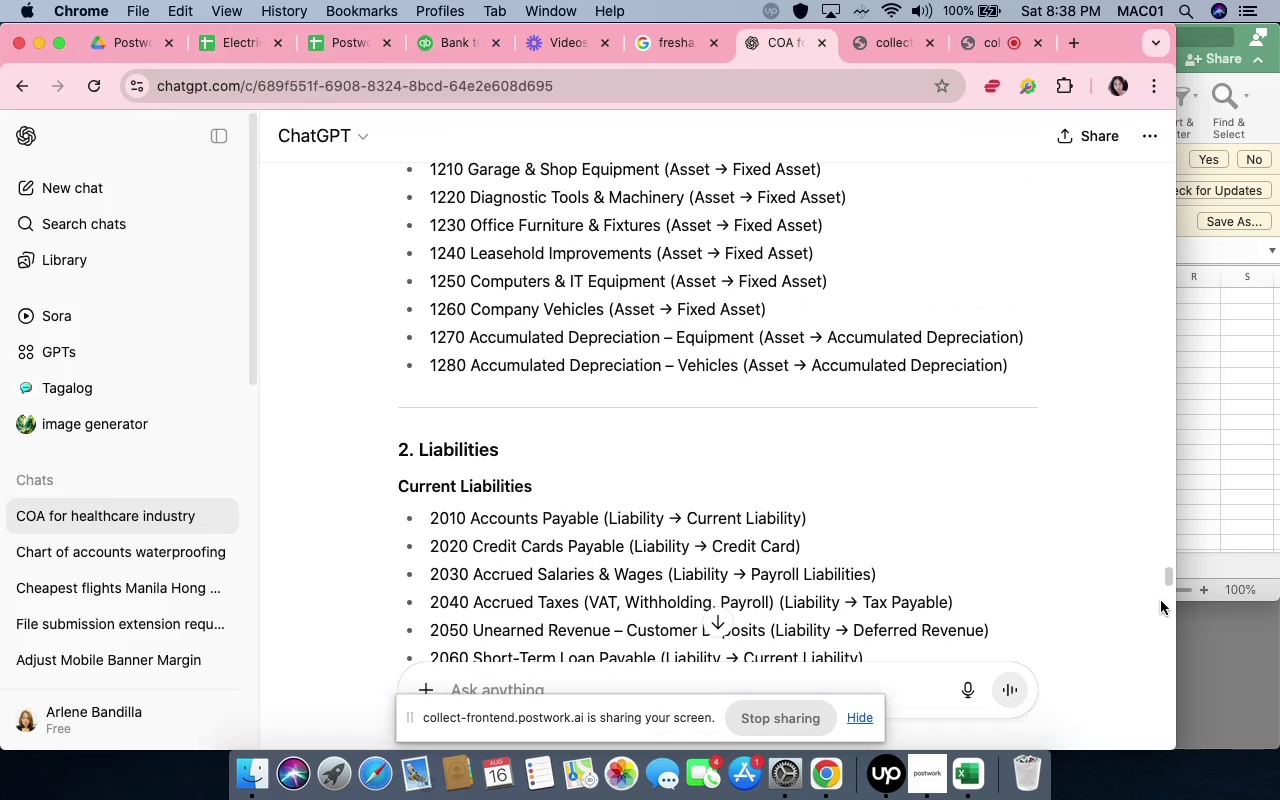 
left_click_drag(start_coordinate=[1171, 578], to_coordinate=[1174, 722])
 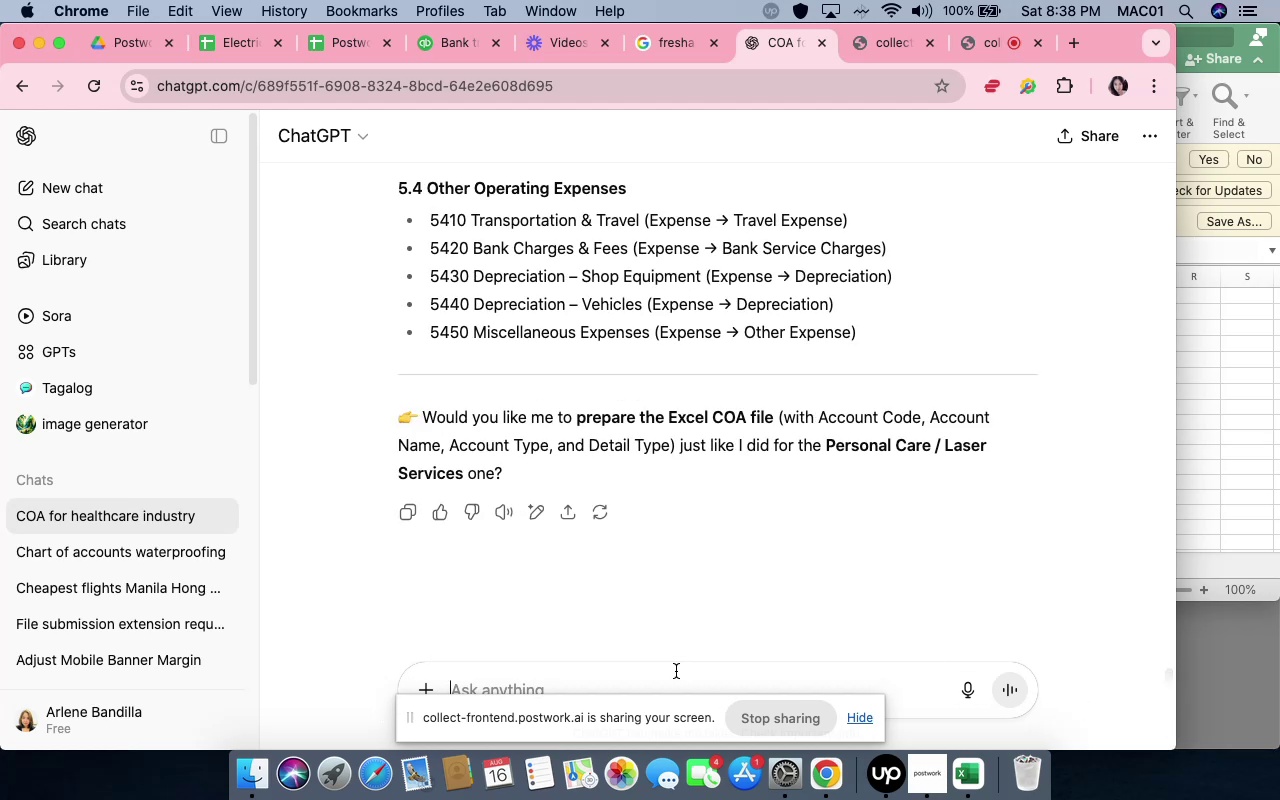 
wait(7.86)
 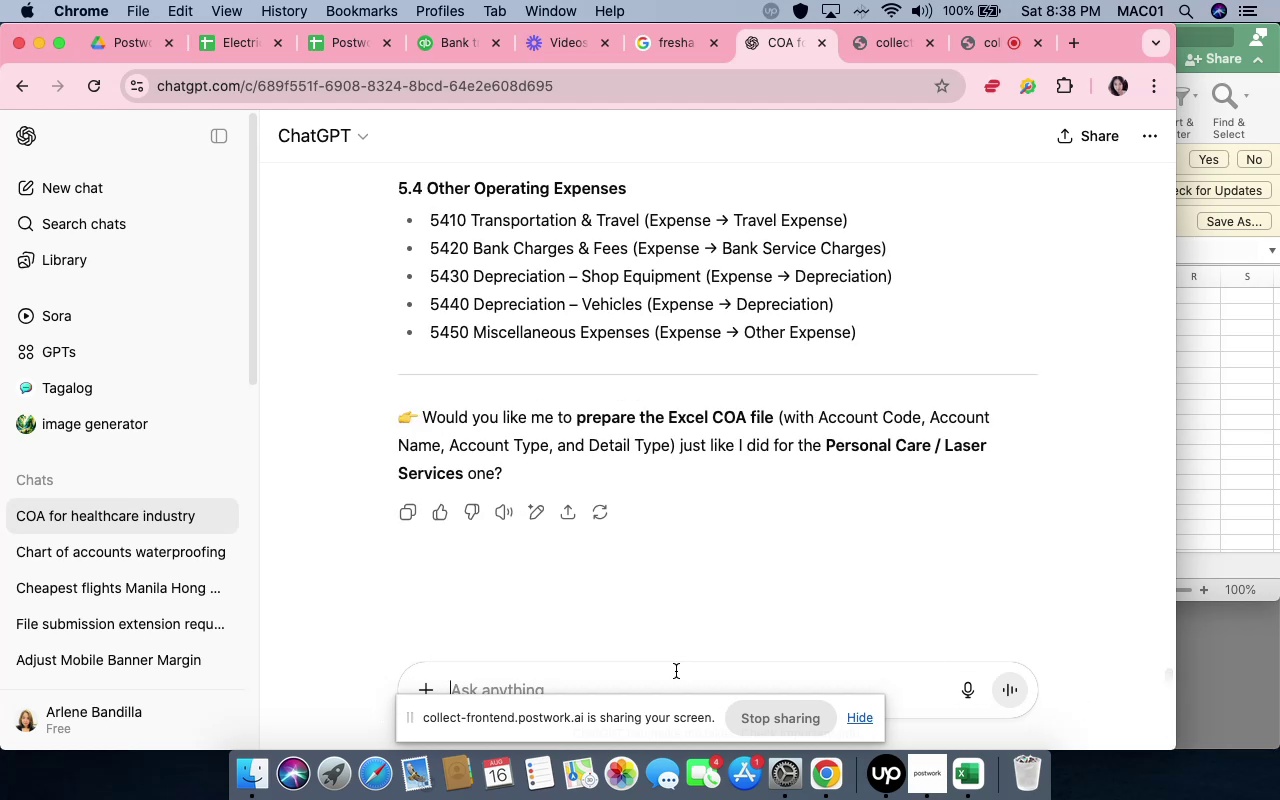 
left_click([676, 671])
 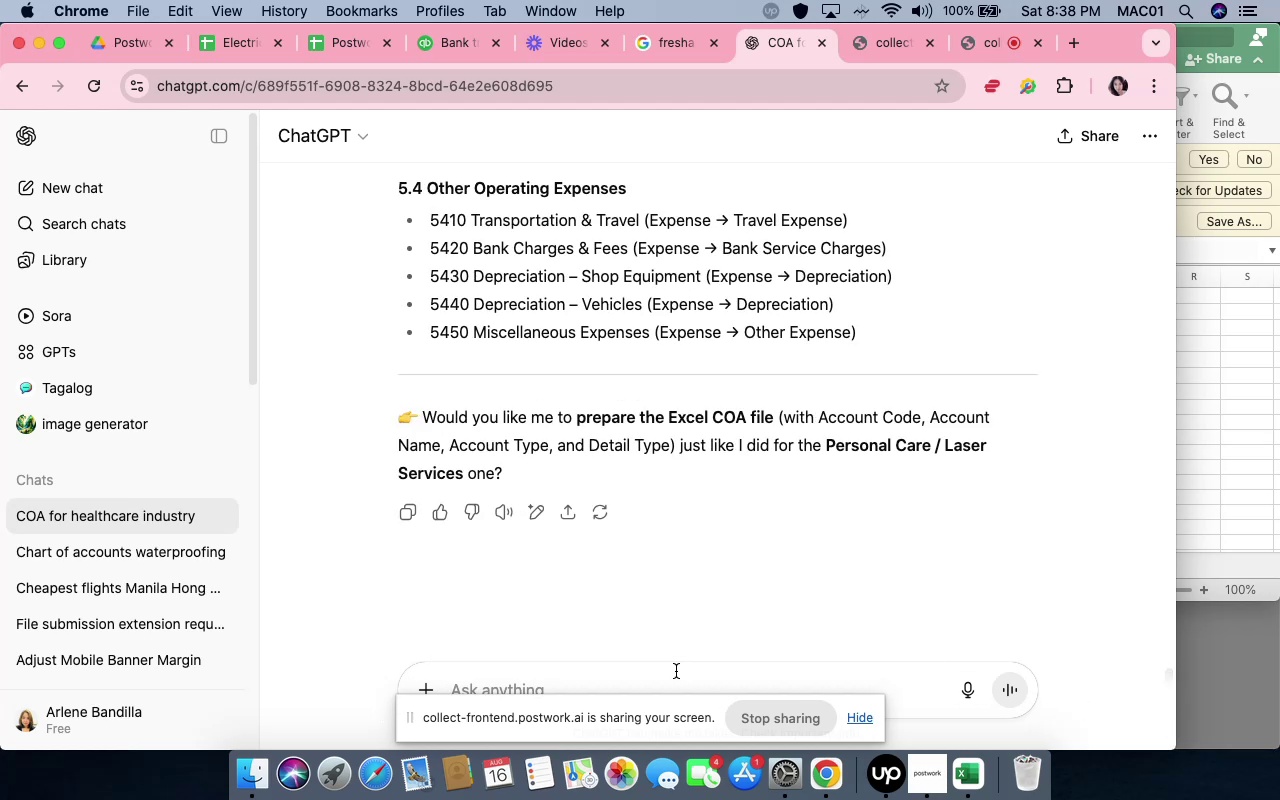 
type(yes please prepareth)
key(Backspace)
key(Backspace)
type( the excel)
 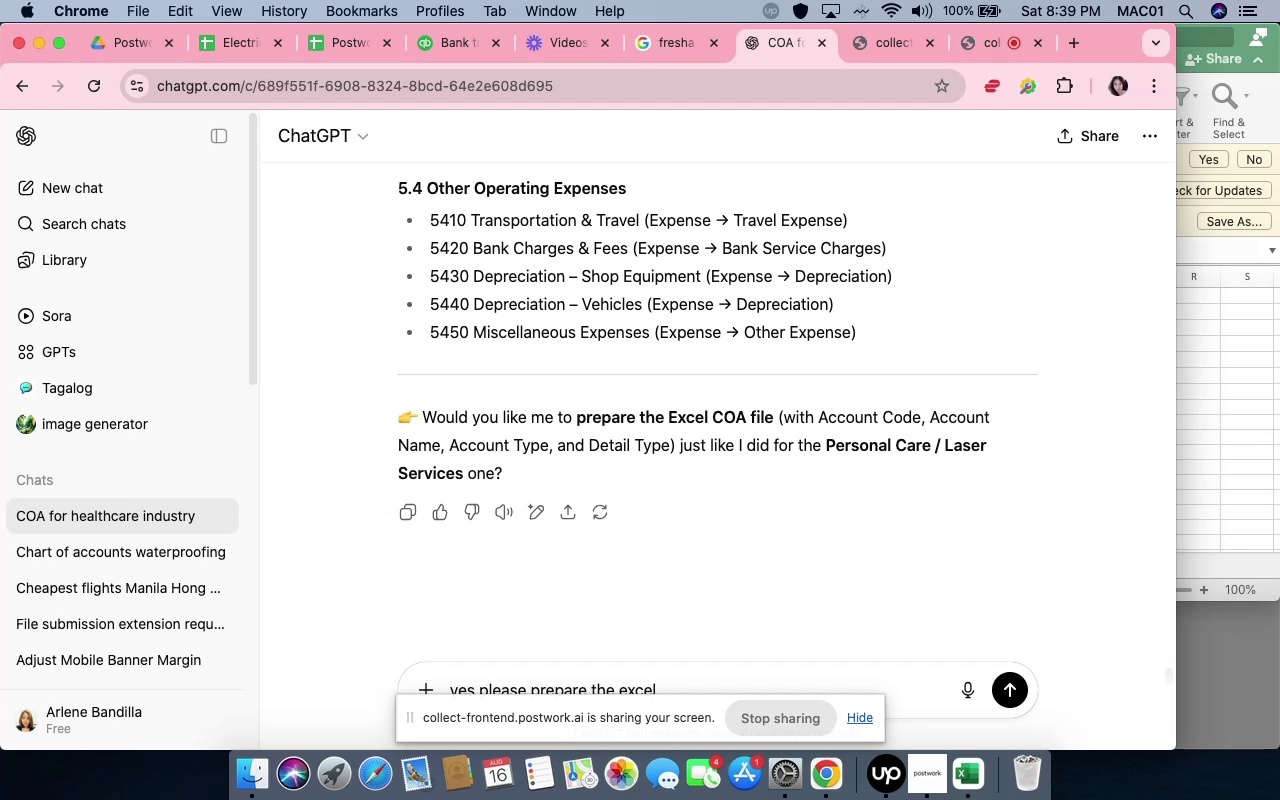 
type( file)
 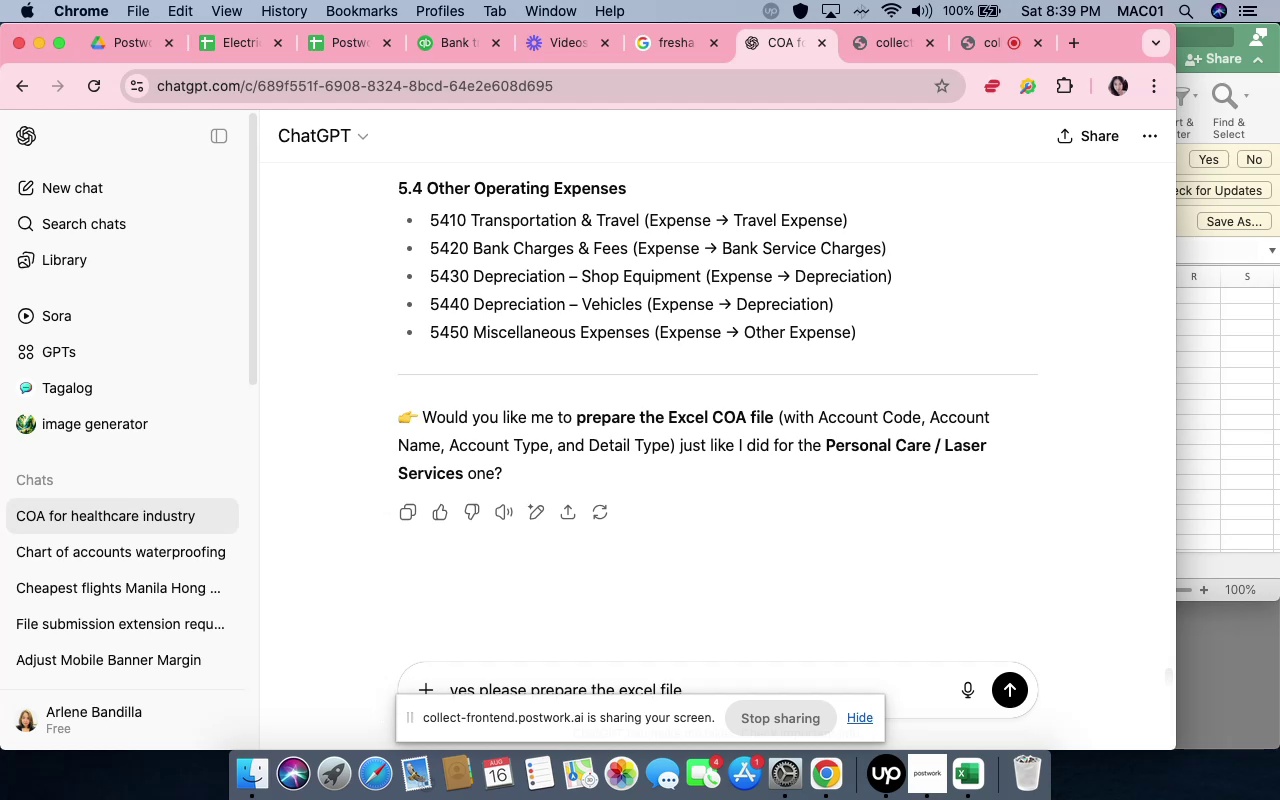 
key(Enter)
 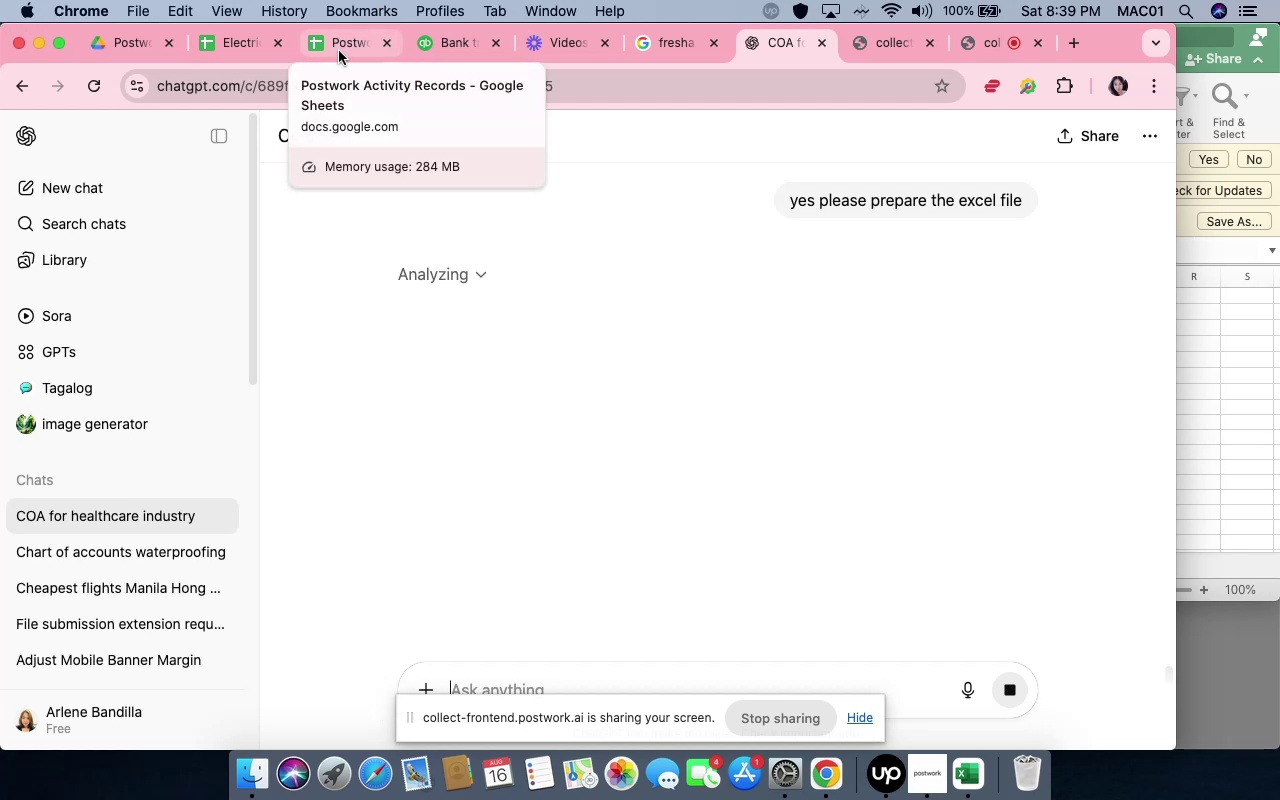 
wait(6.35)
 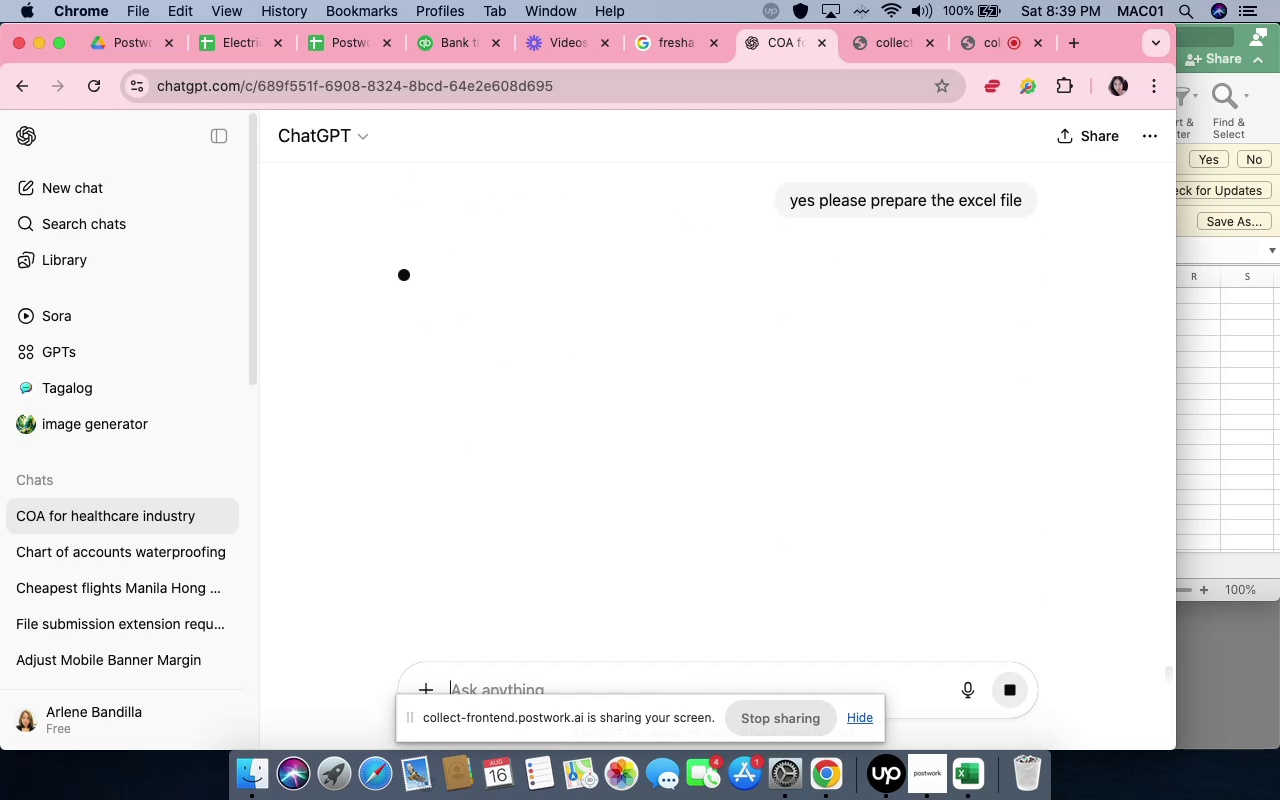 
left_click([339, 51])
 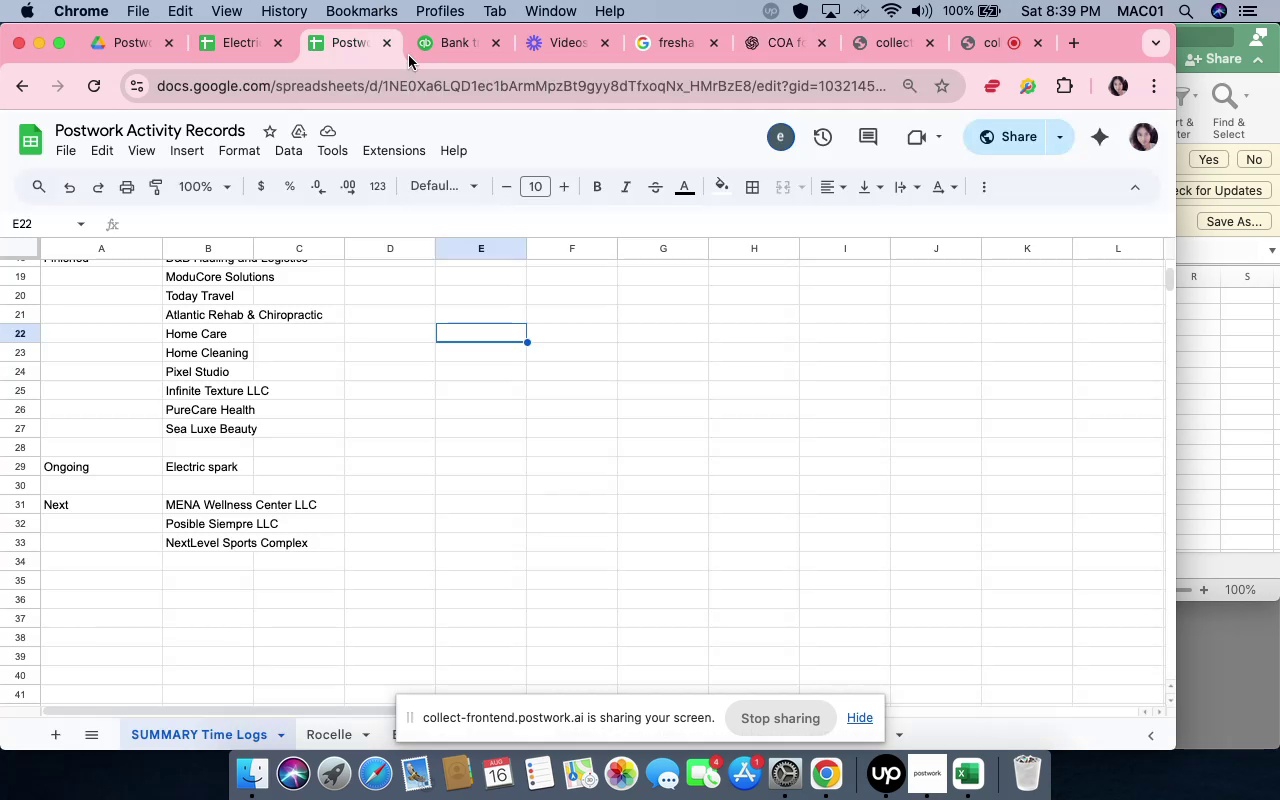 
wait(5.46)
 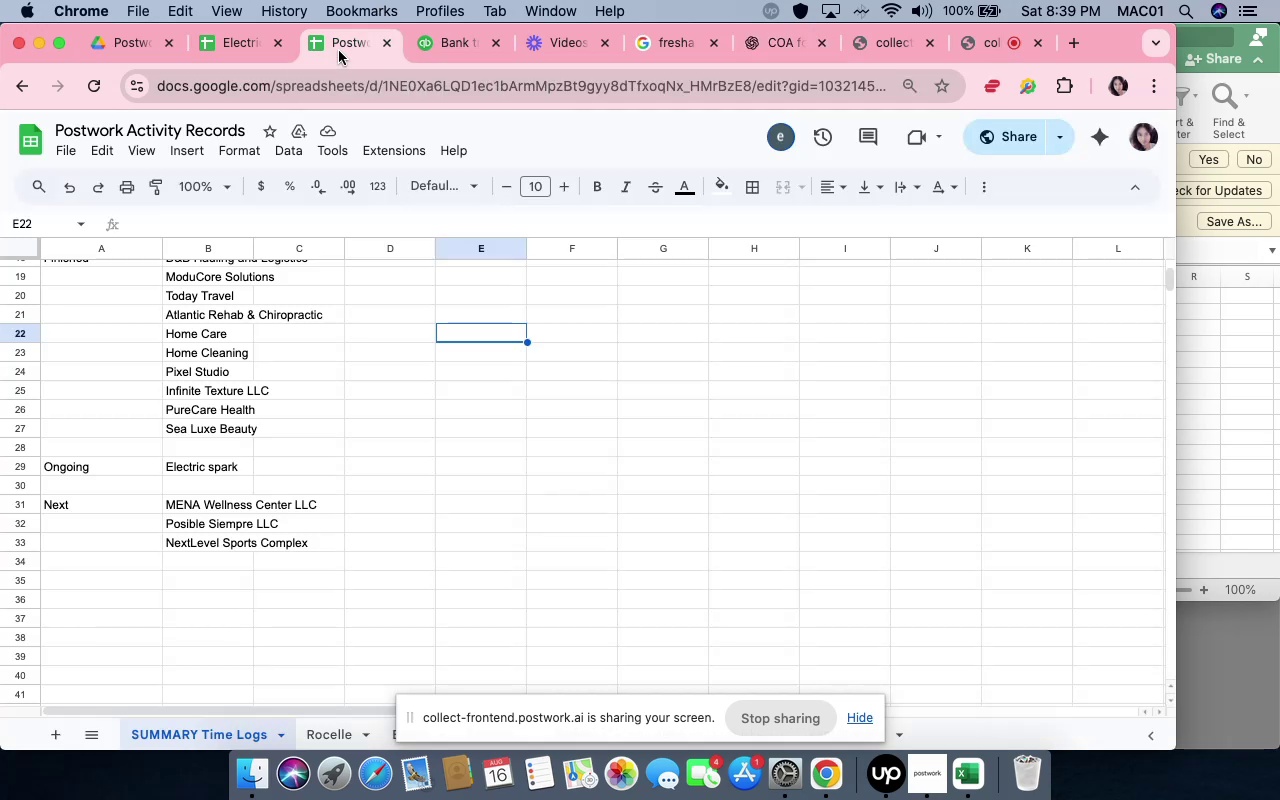 
left_click([712, 44])
 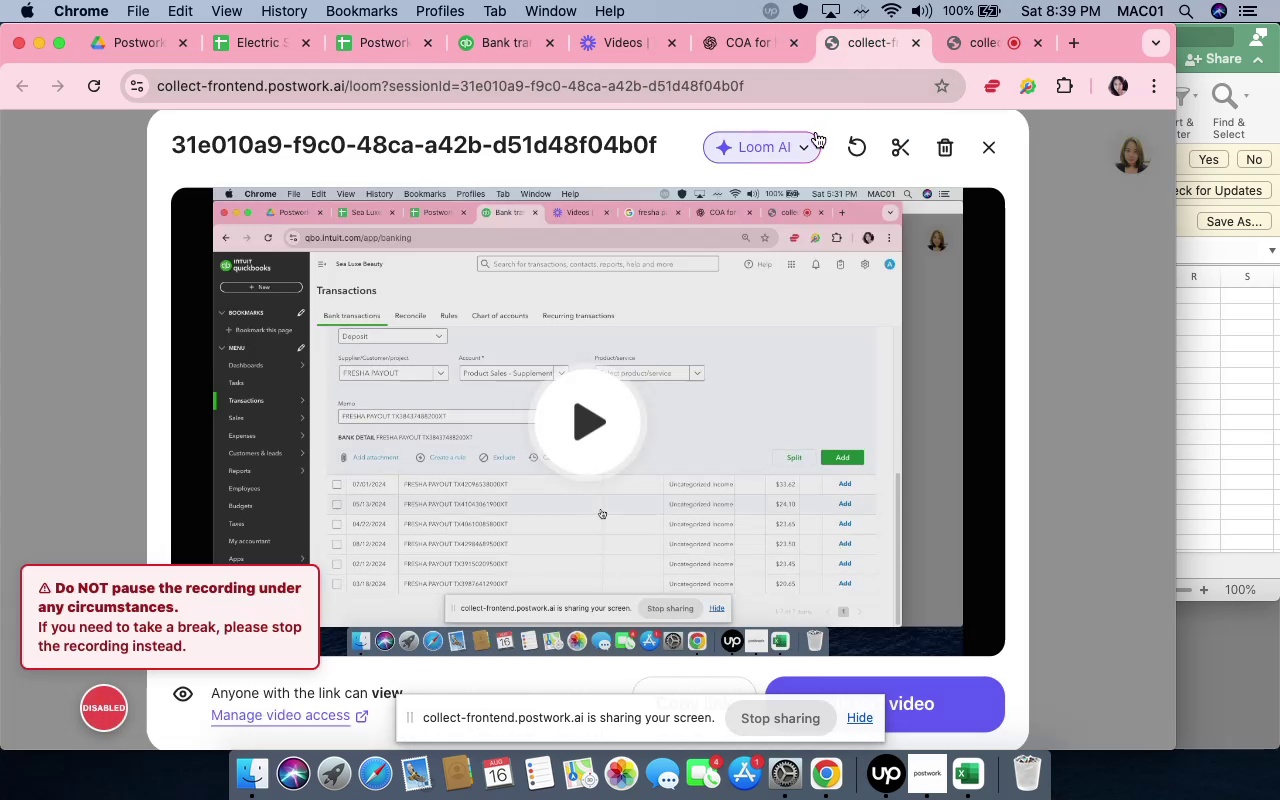 
wait(6.74)
 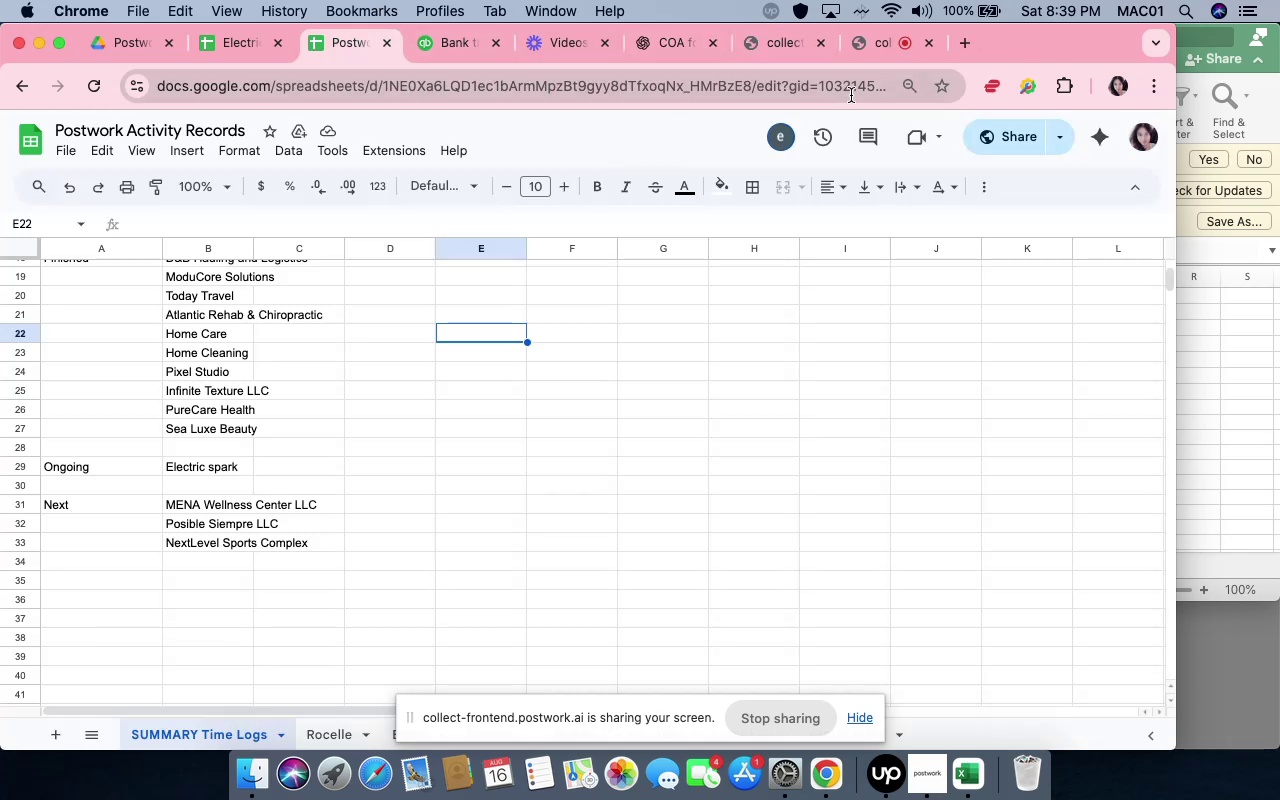 
left_click([1204, 376])
 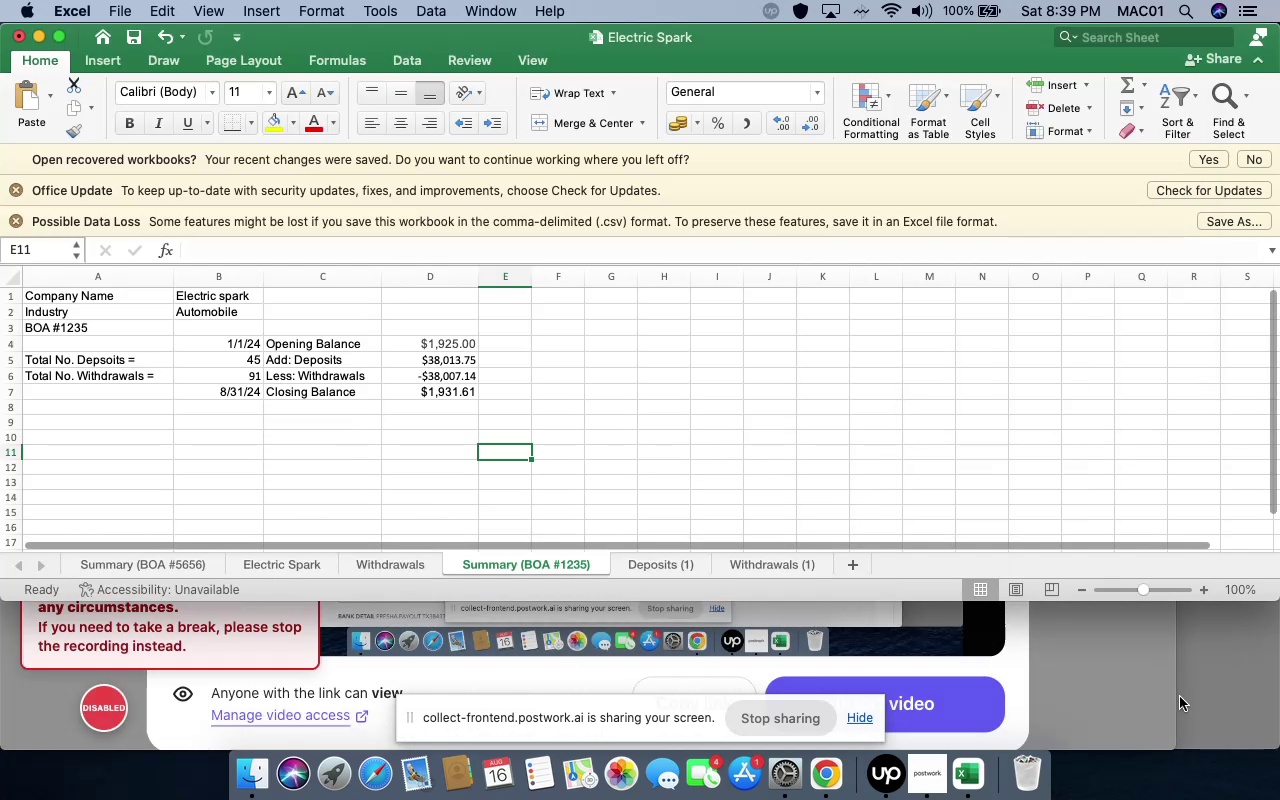 
wait(5.92)
 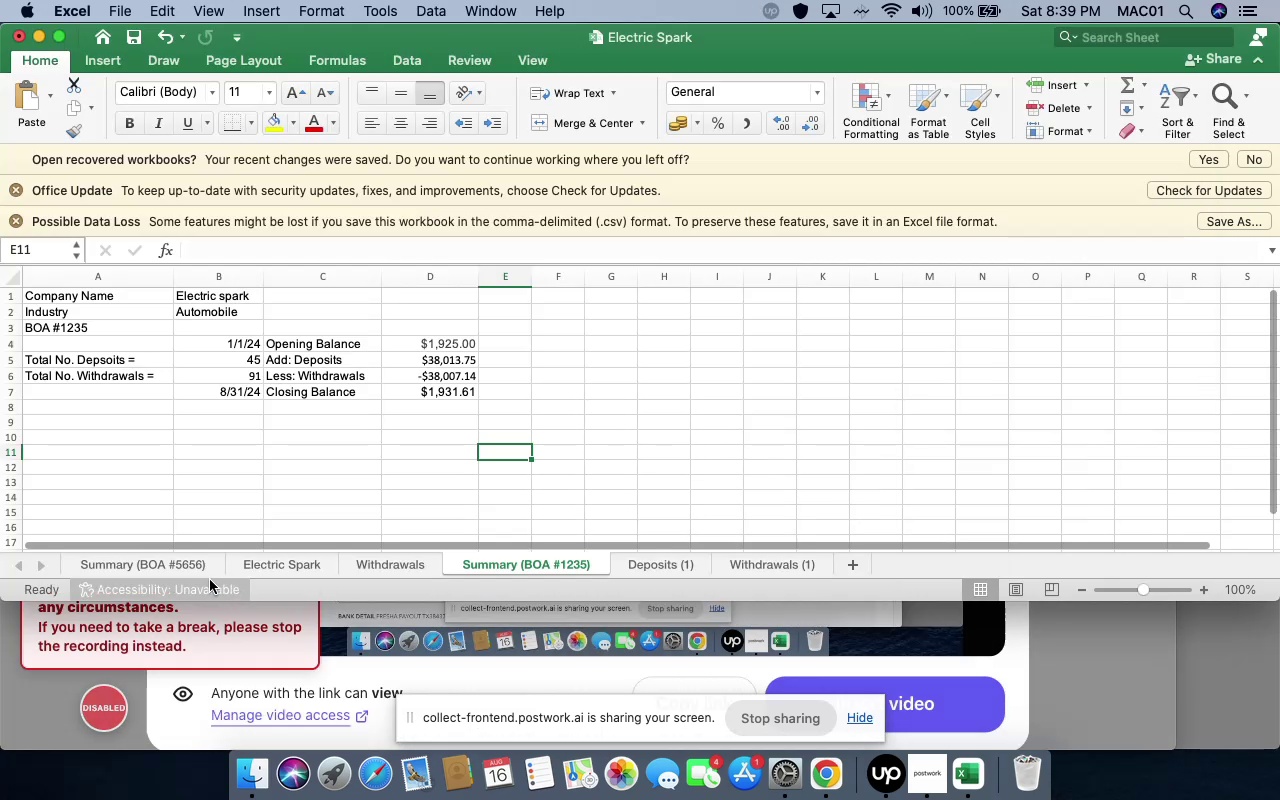 
left_click([1086, 633])
 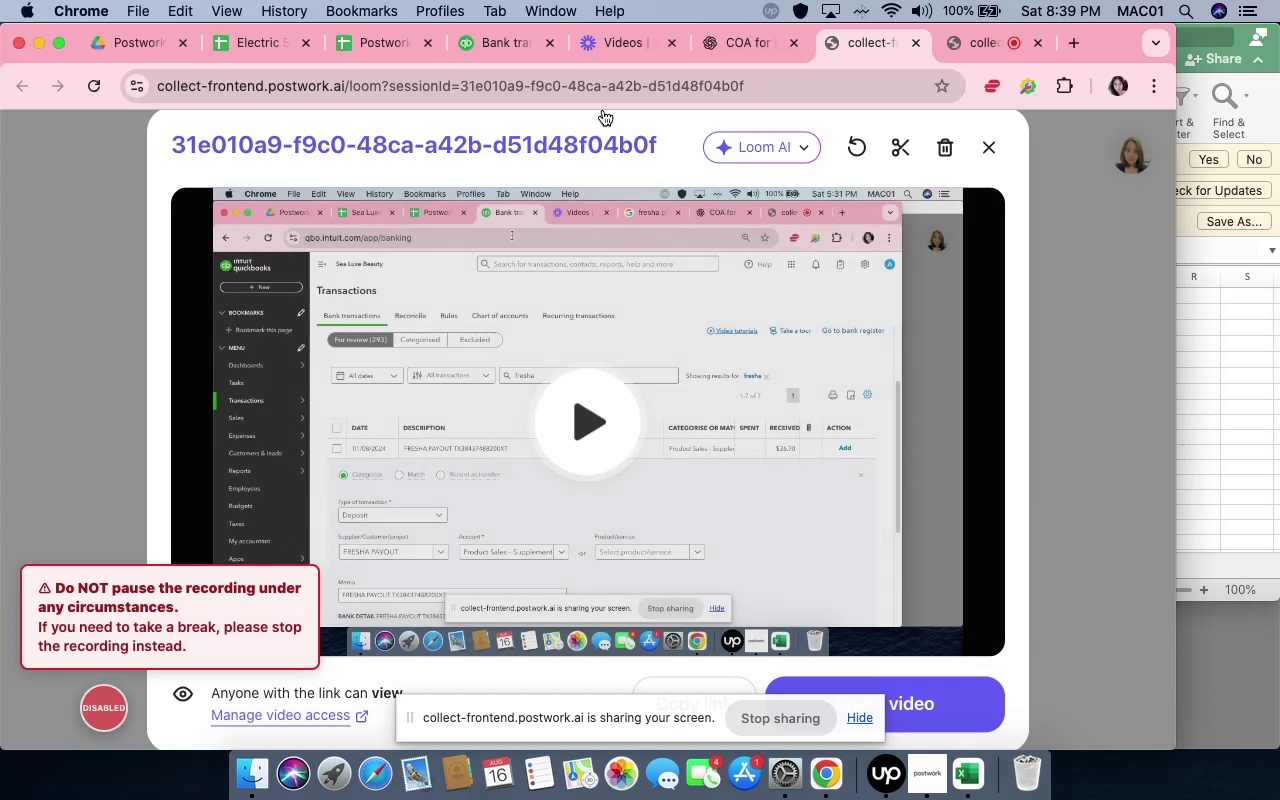 
wait(5.19)
 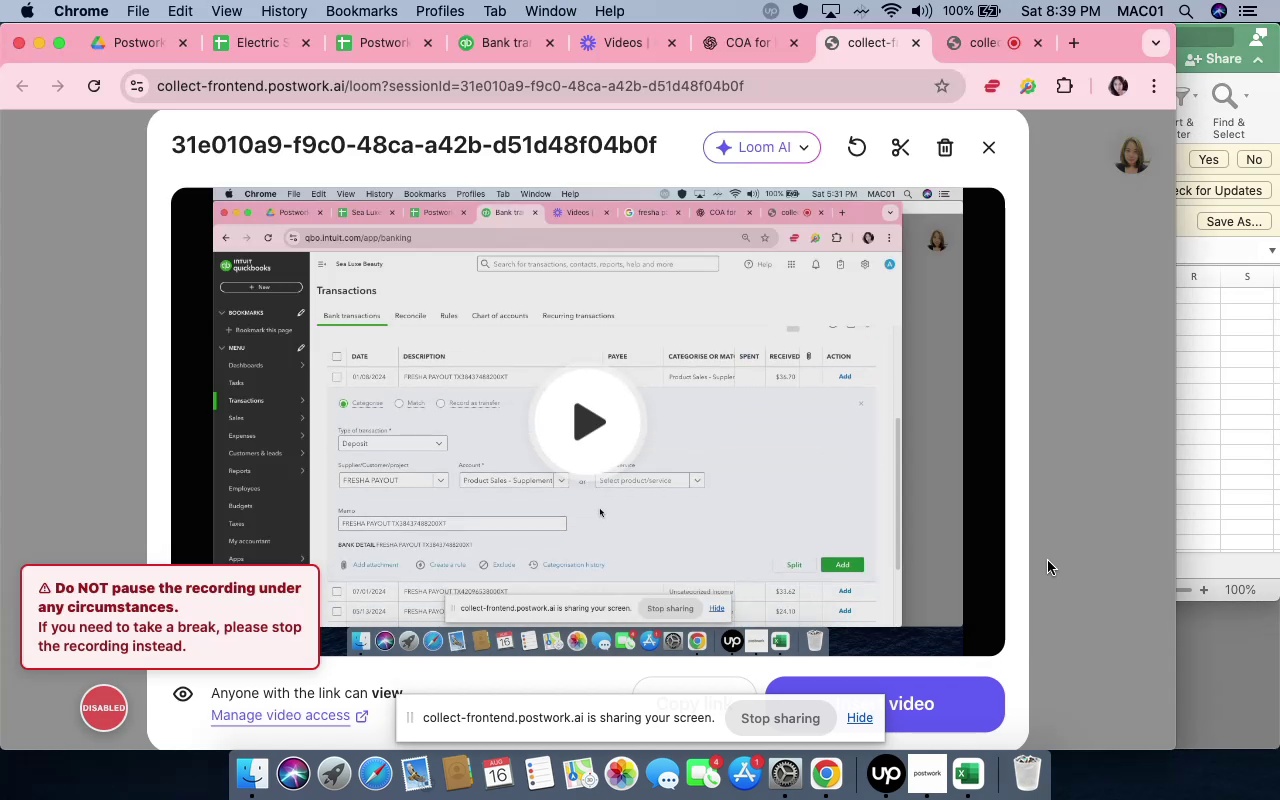 
scroll: coordinate [713, 113], scroll_direction: down, amount: 14.0
 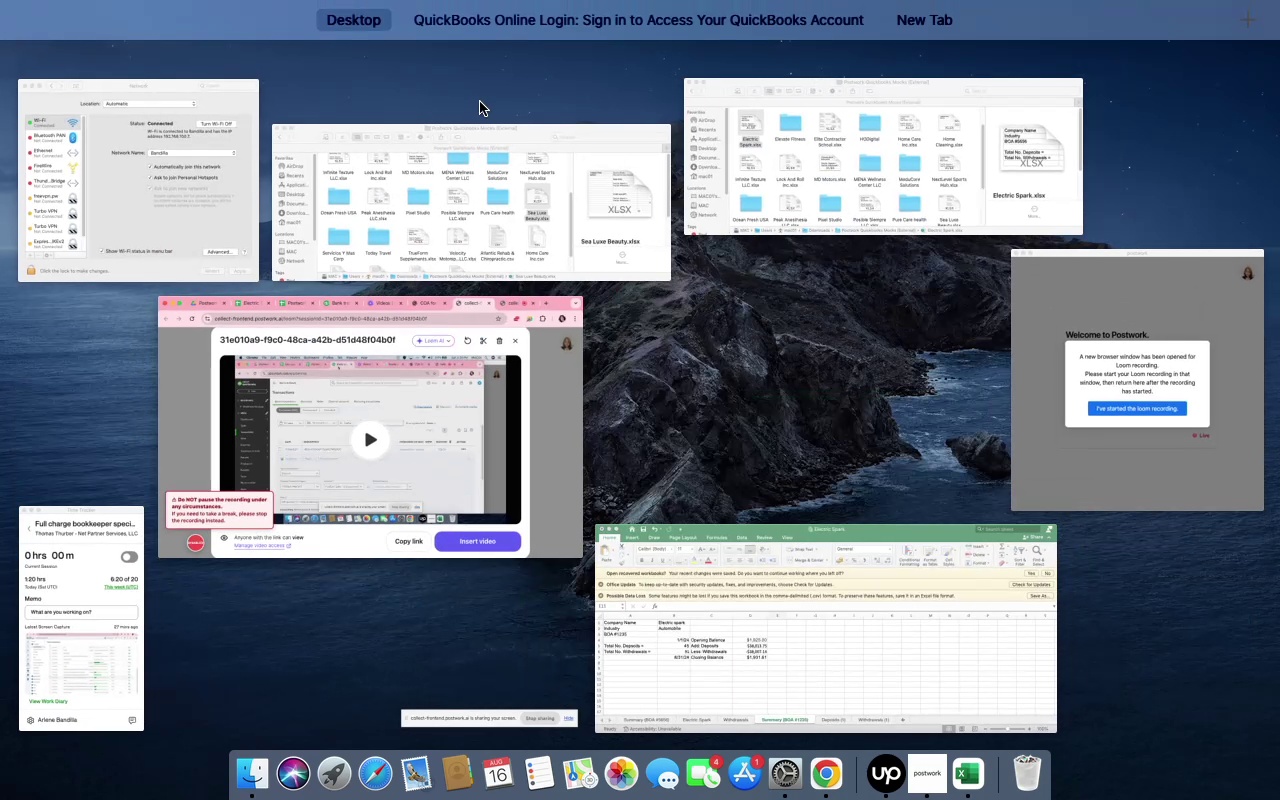 
wait(12.89)
 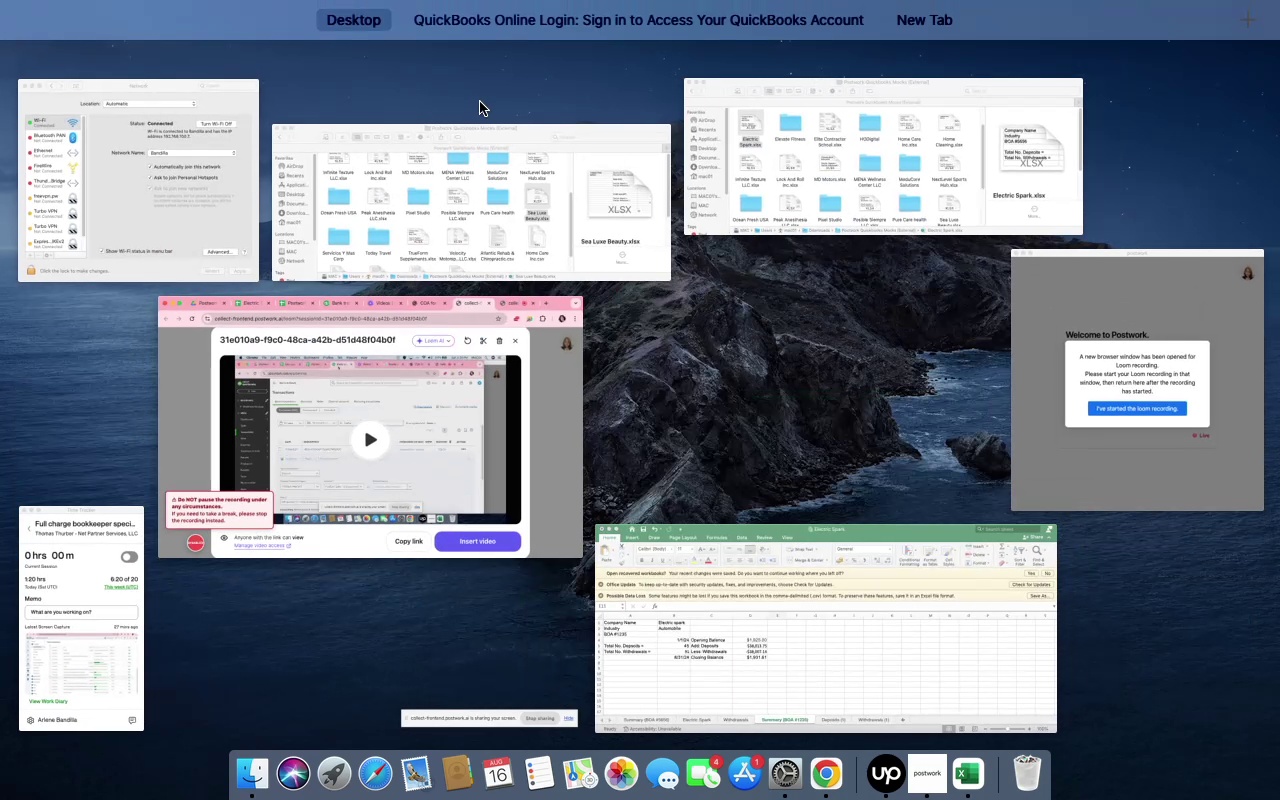 
left_click([485, 406])
 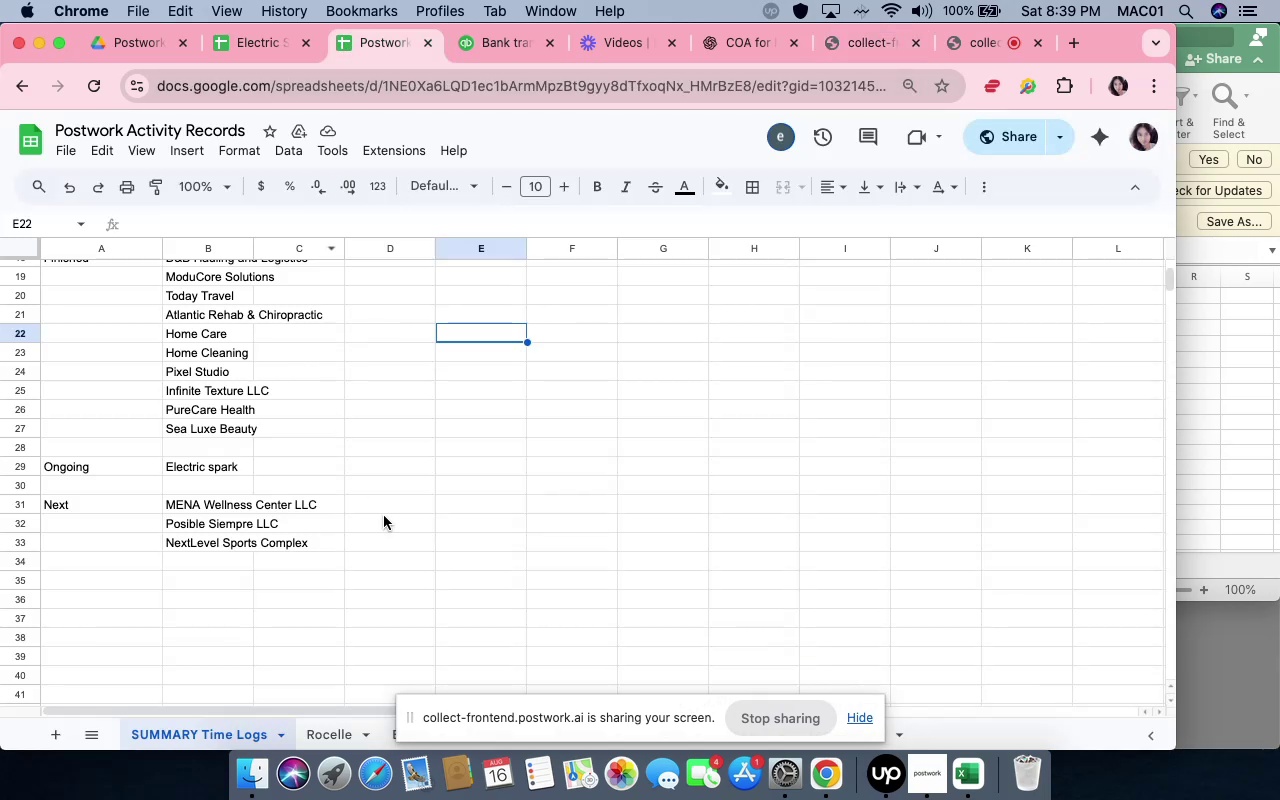 
scroll: coordinate [696, 607], scroll_direction: down, amount: 14.0
 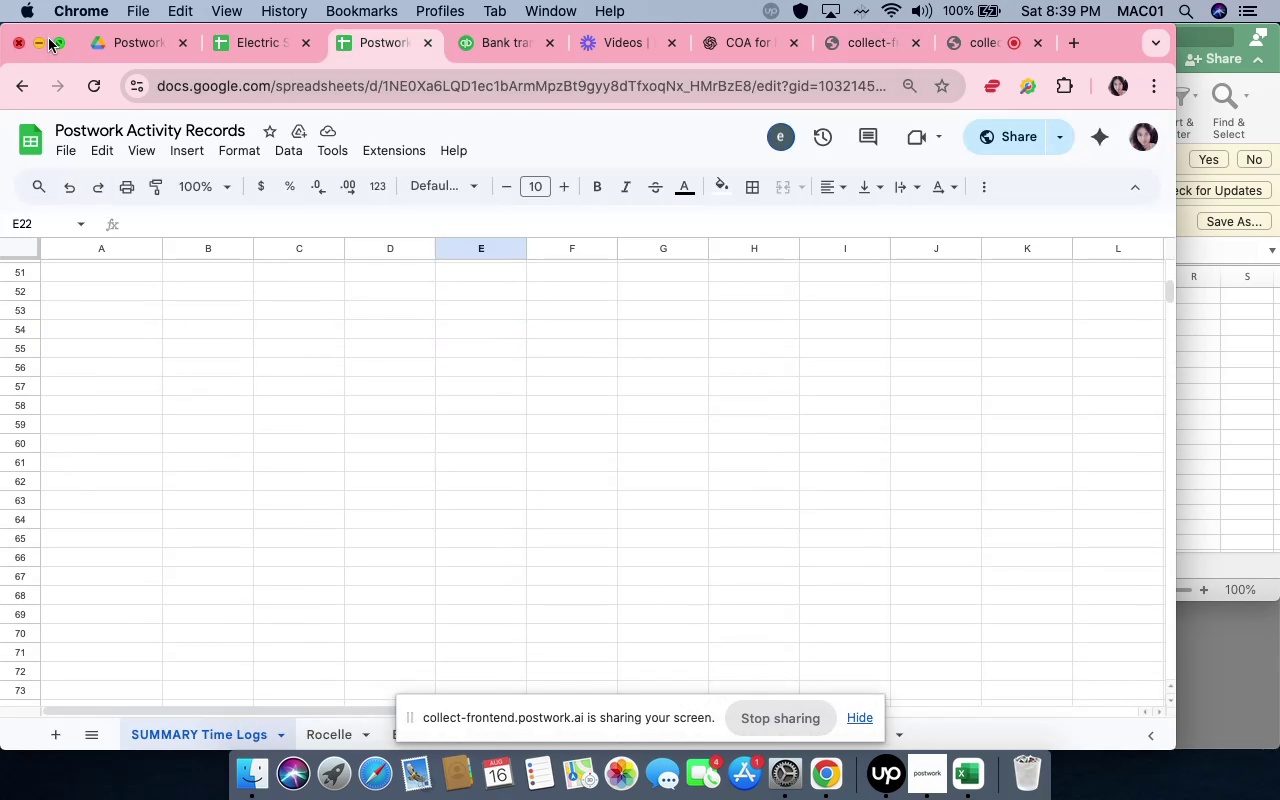 
left_click([60, 38])
 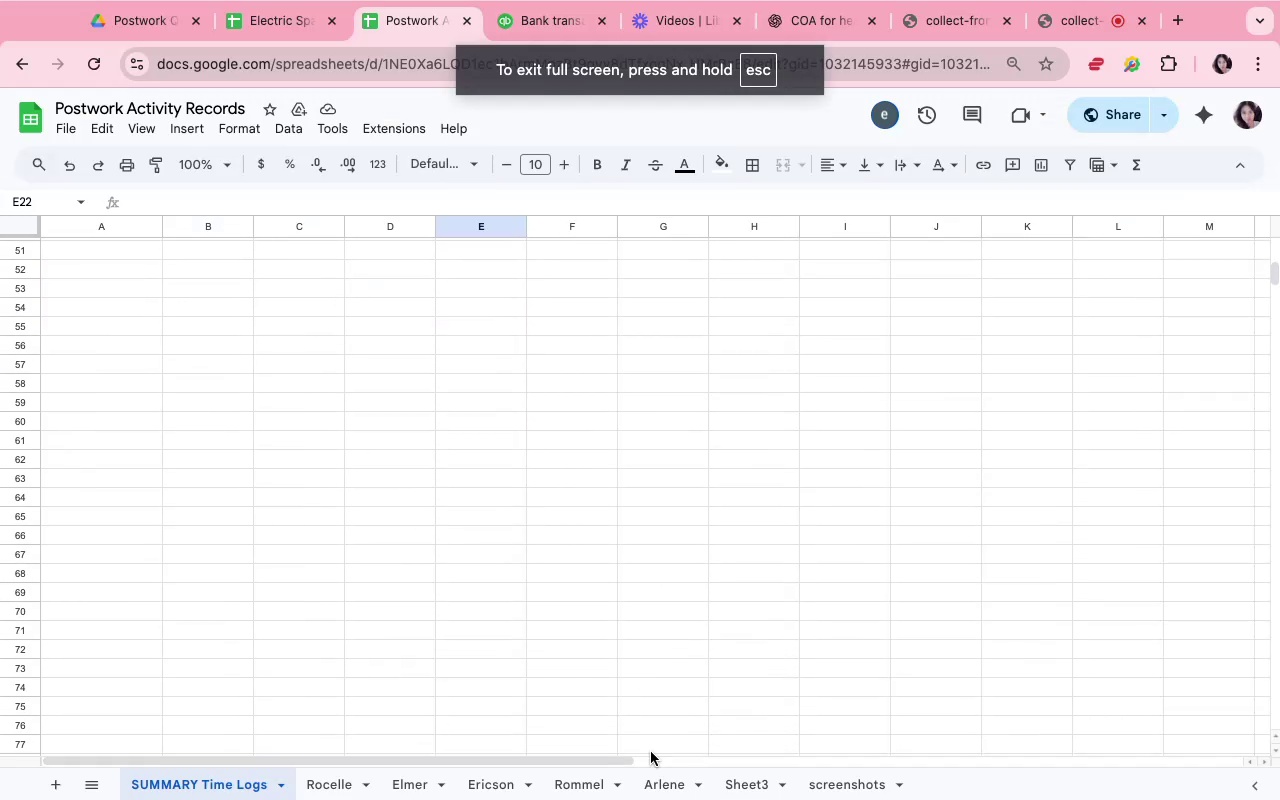 
left_click([659, 783])
 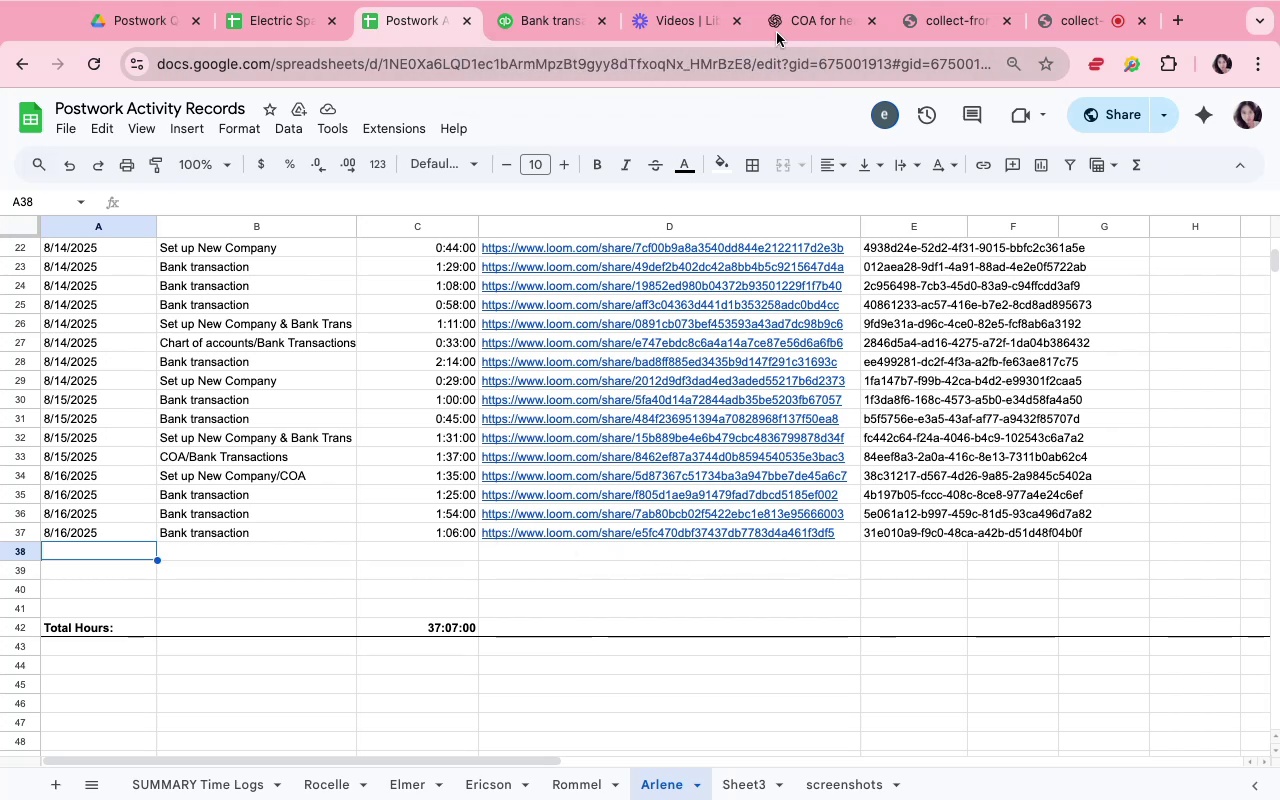 
wait(9.5)
 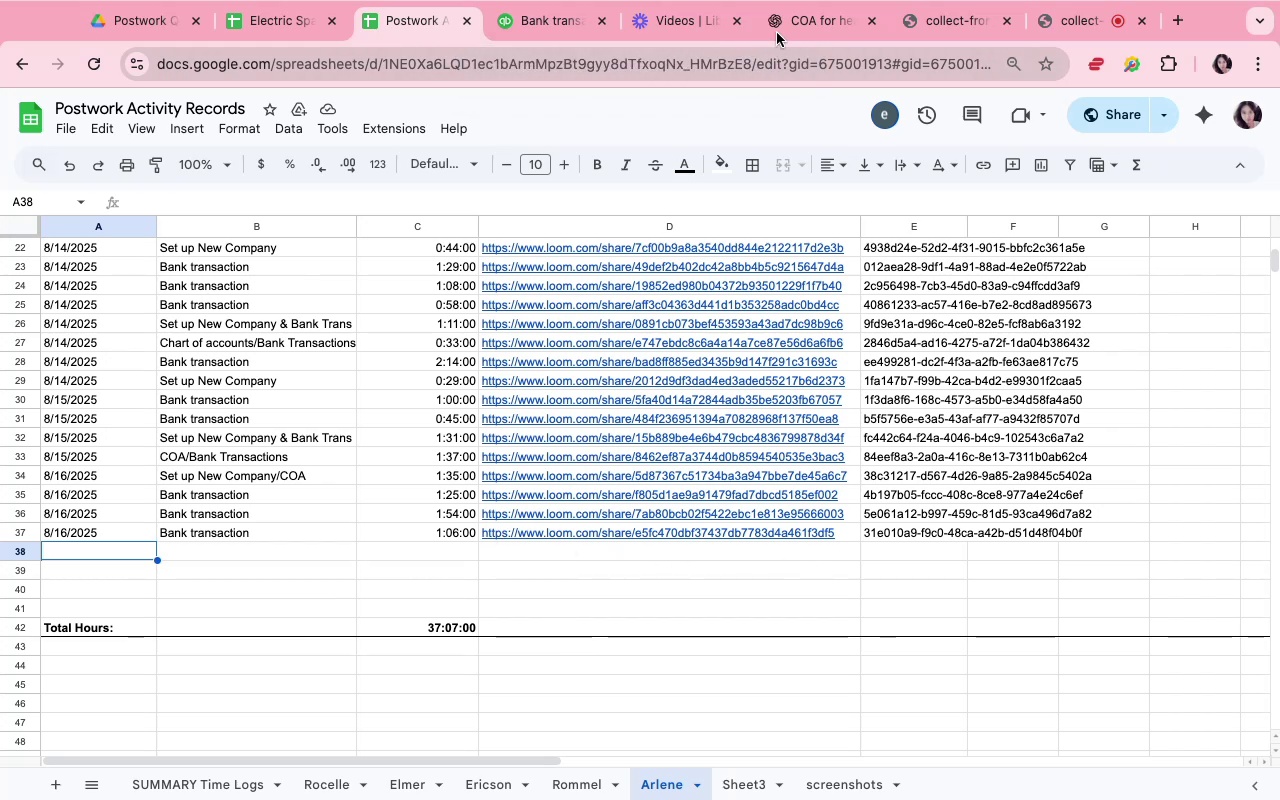 
left_click([921, 21])
 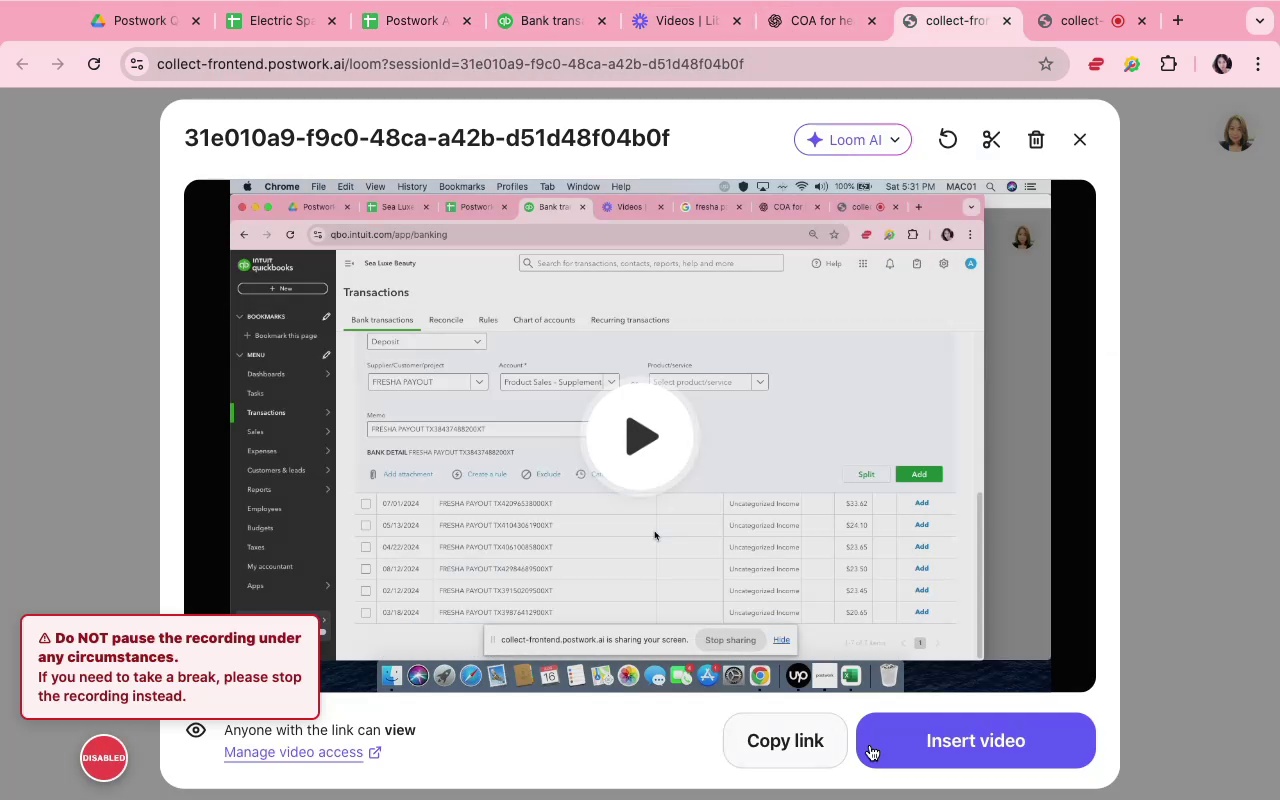 
left_click([922, 758])
 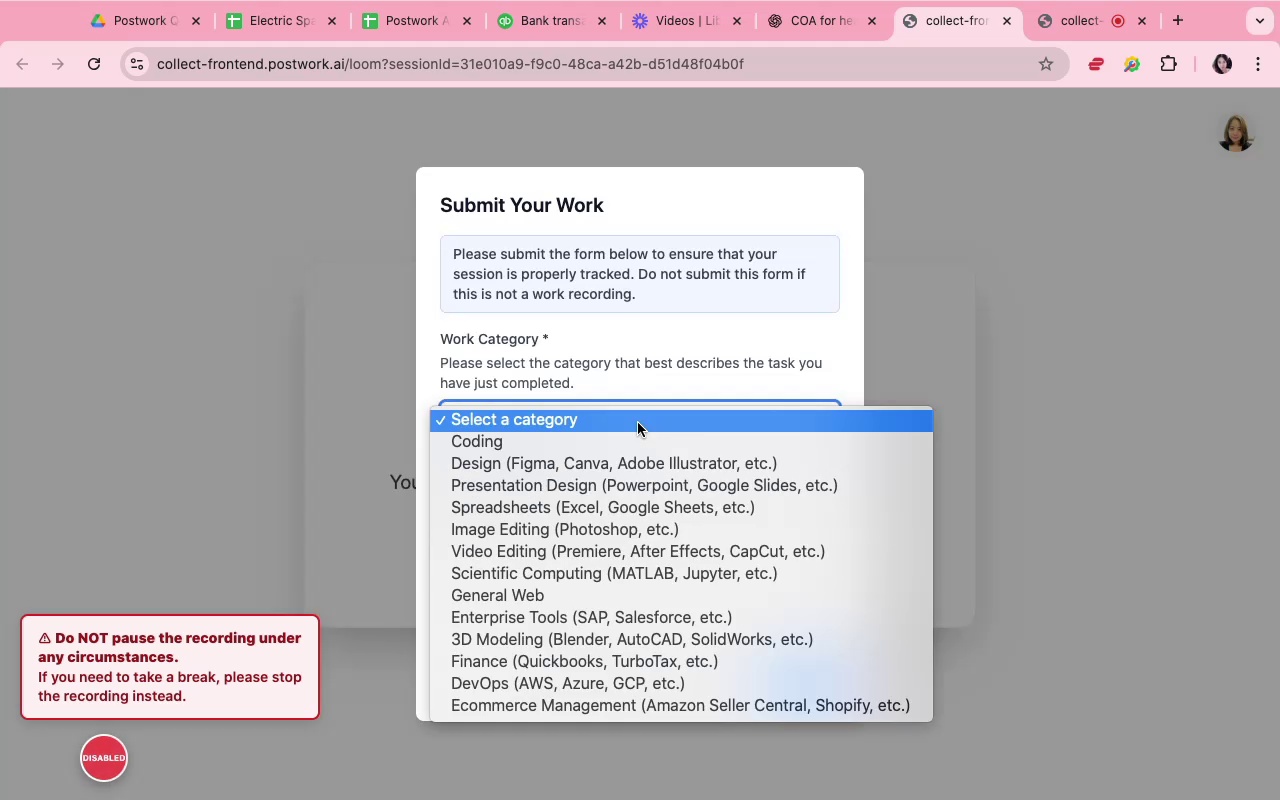 
type(ff)
 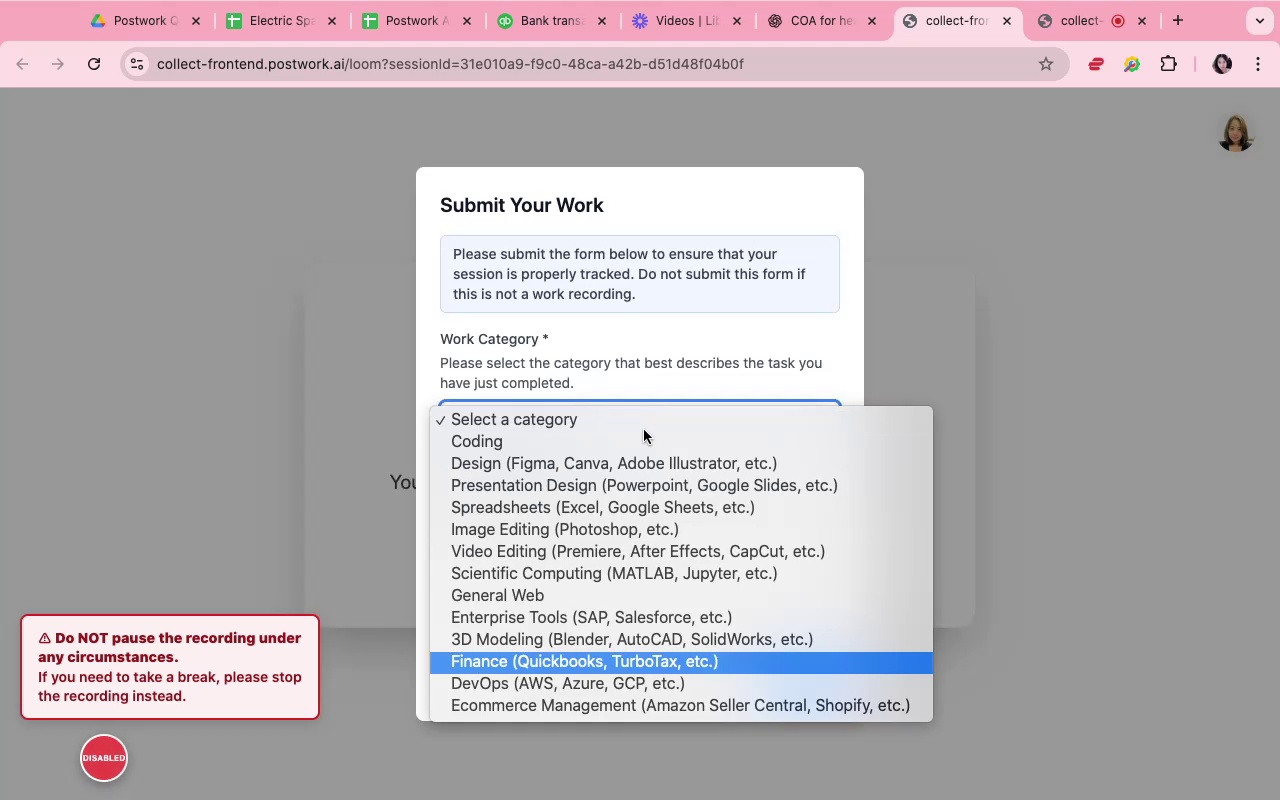 
key(Enter)
 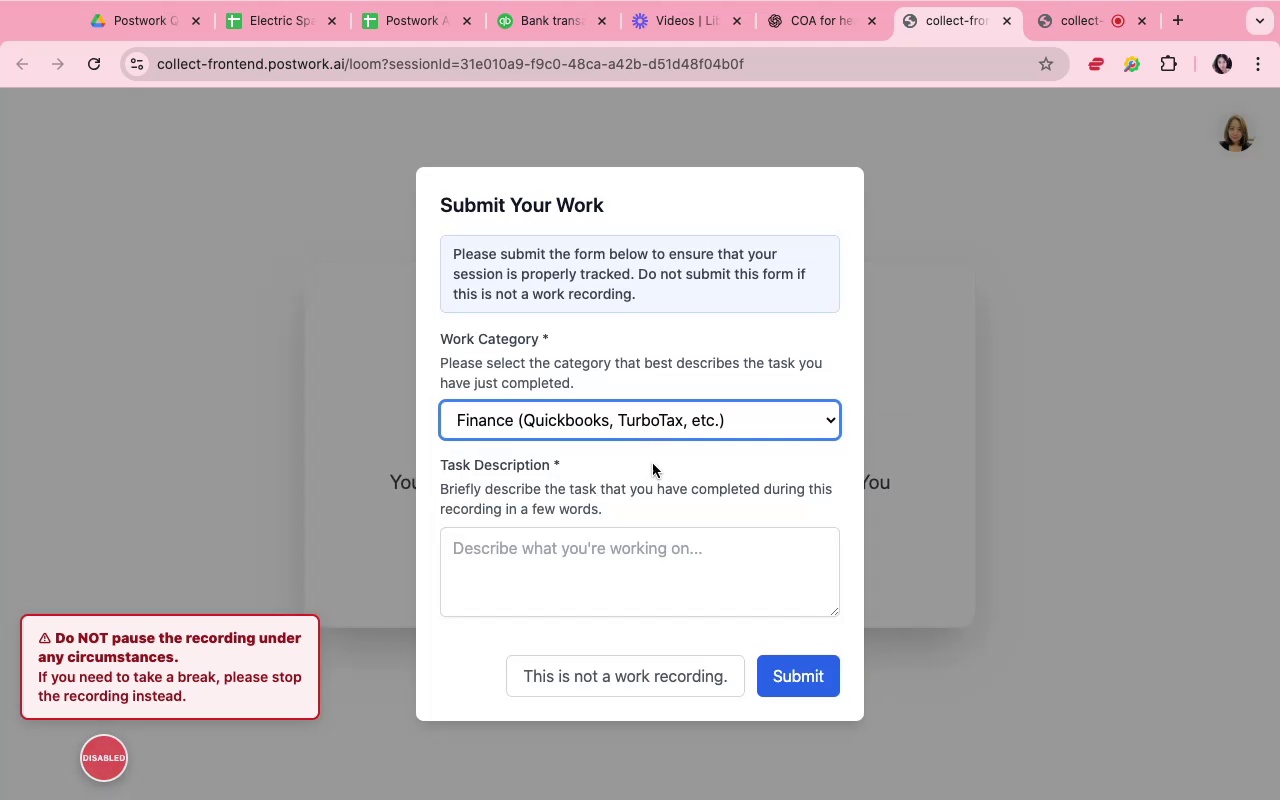 
left_click([666, 564])
 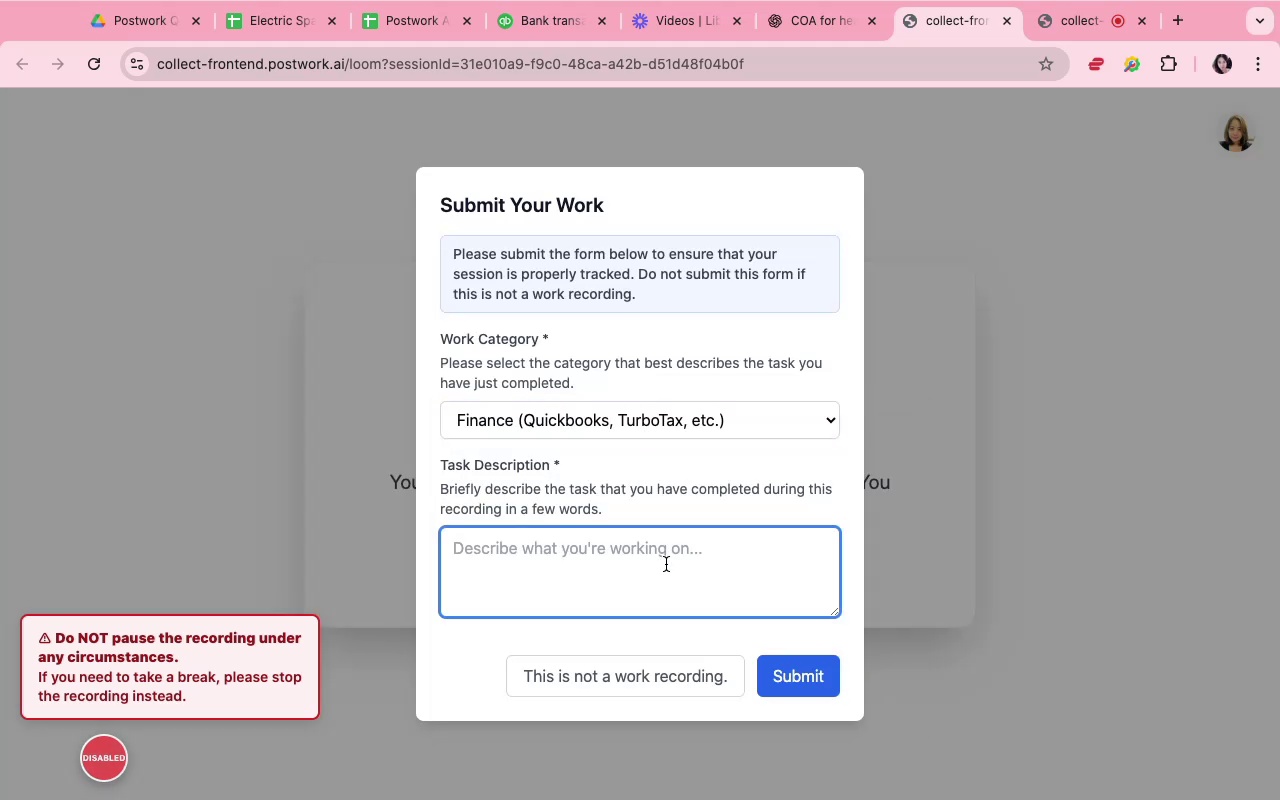 
type(Bank Transactions)
 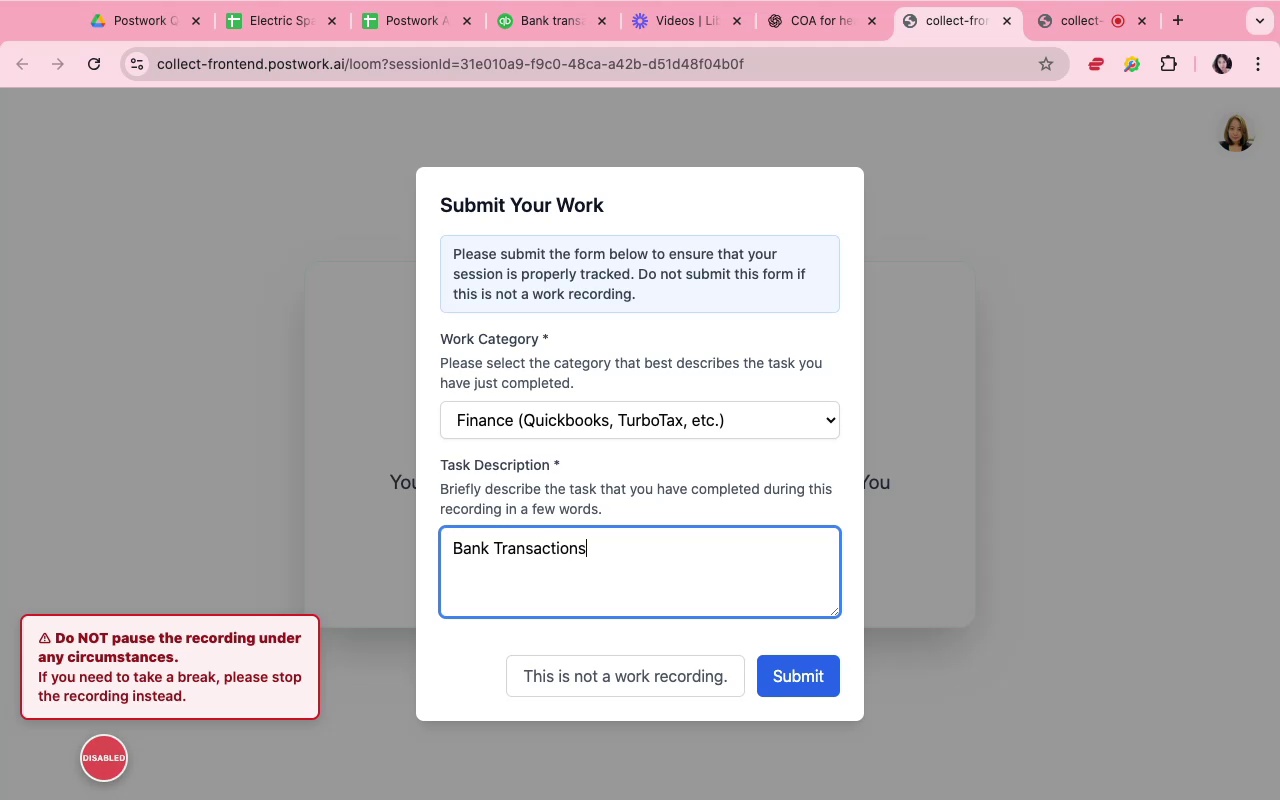 
wait(7.38)
 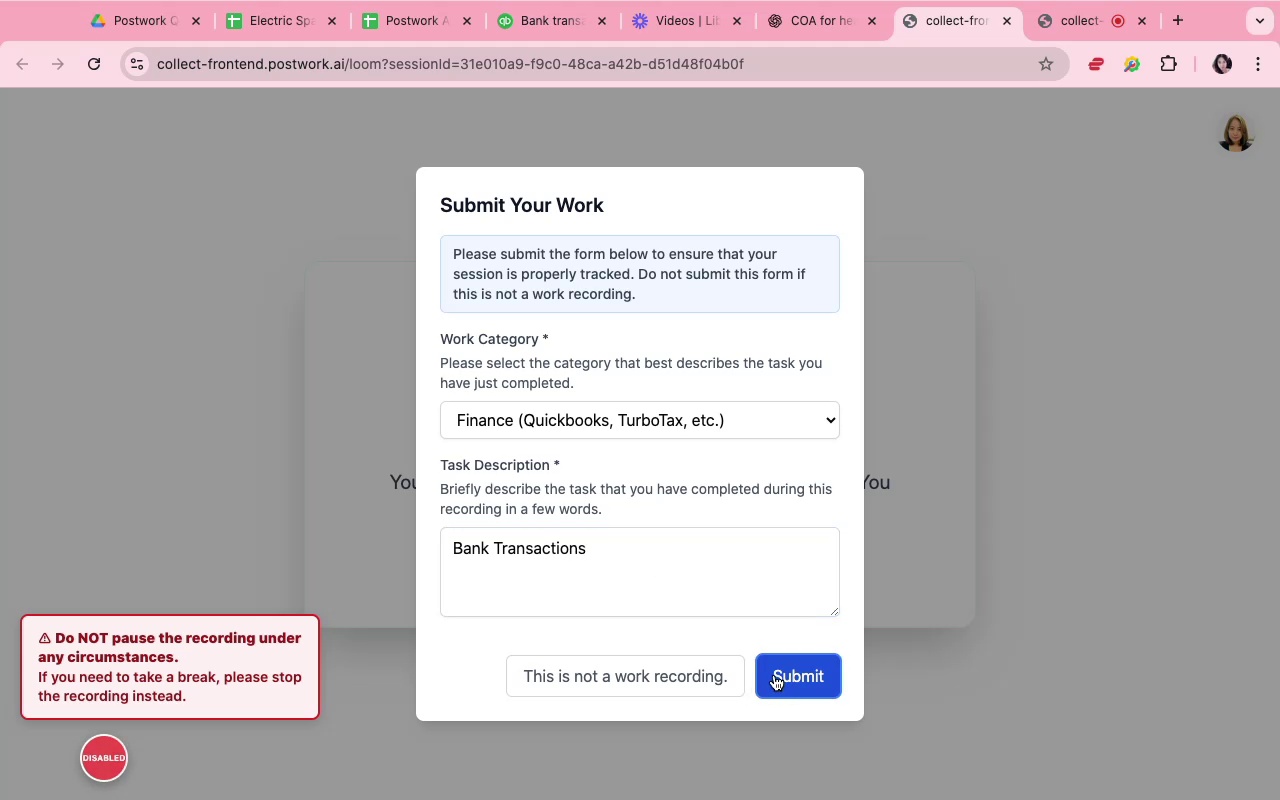 
left_click([1011, 25])
 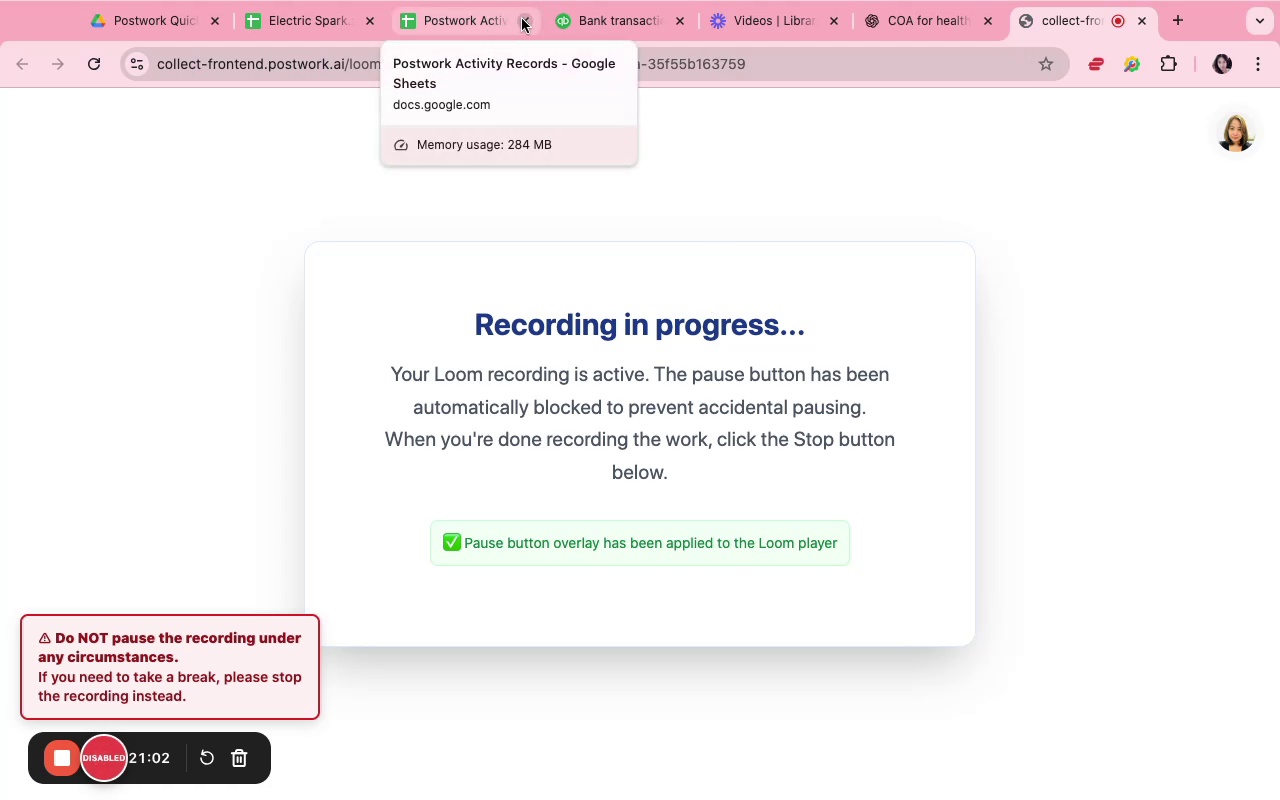 
left_click([593, 27])
 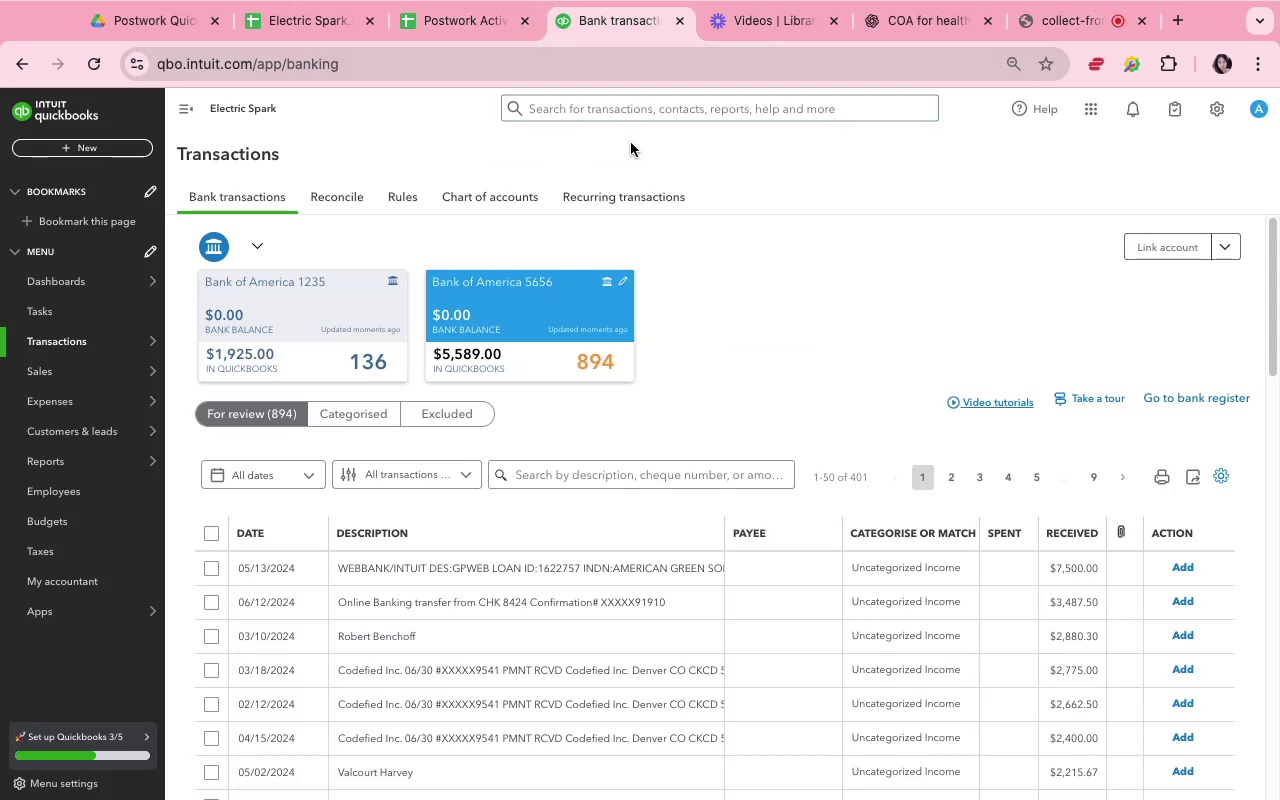 
wait(10.08)
 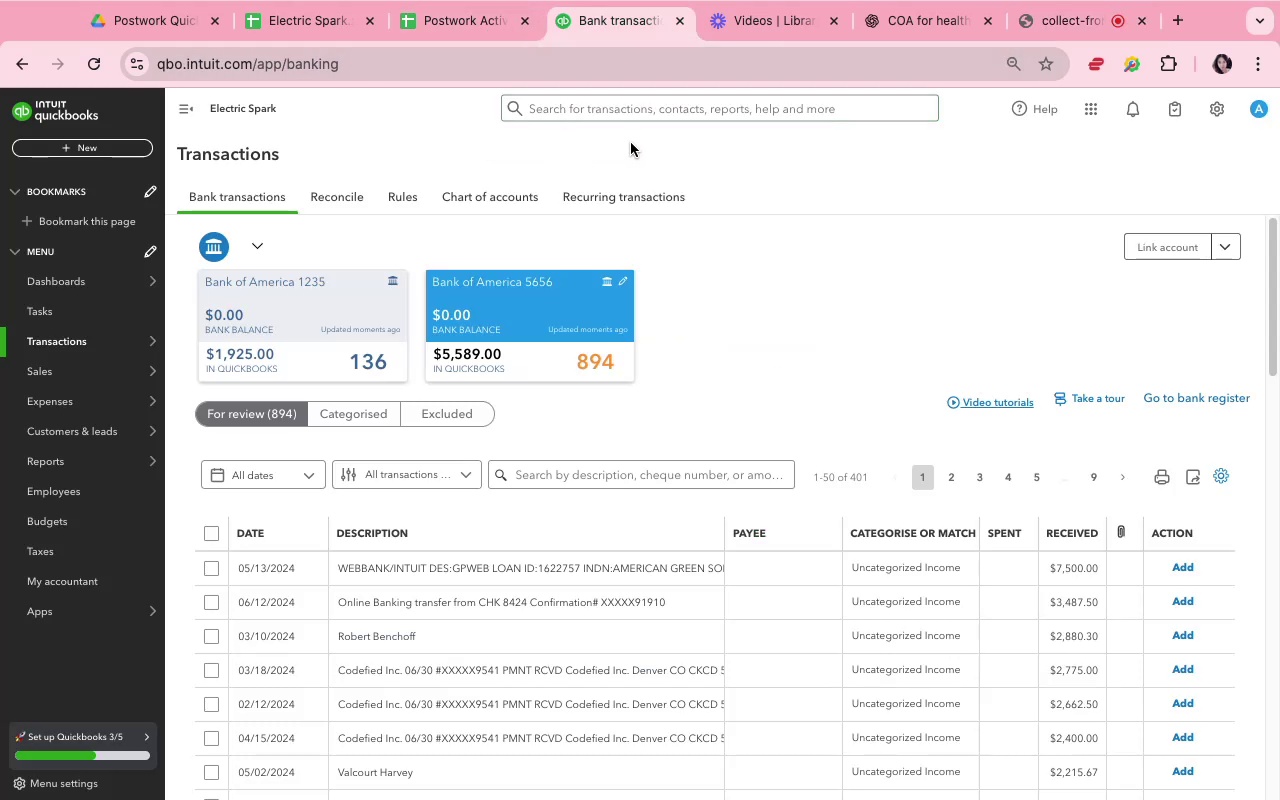 
left_click([756, 349])
 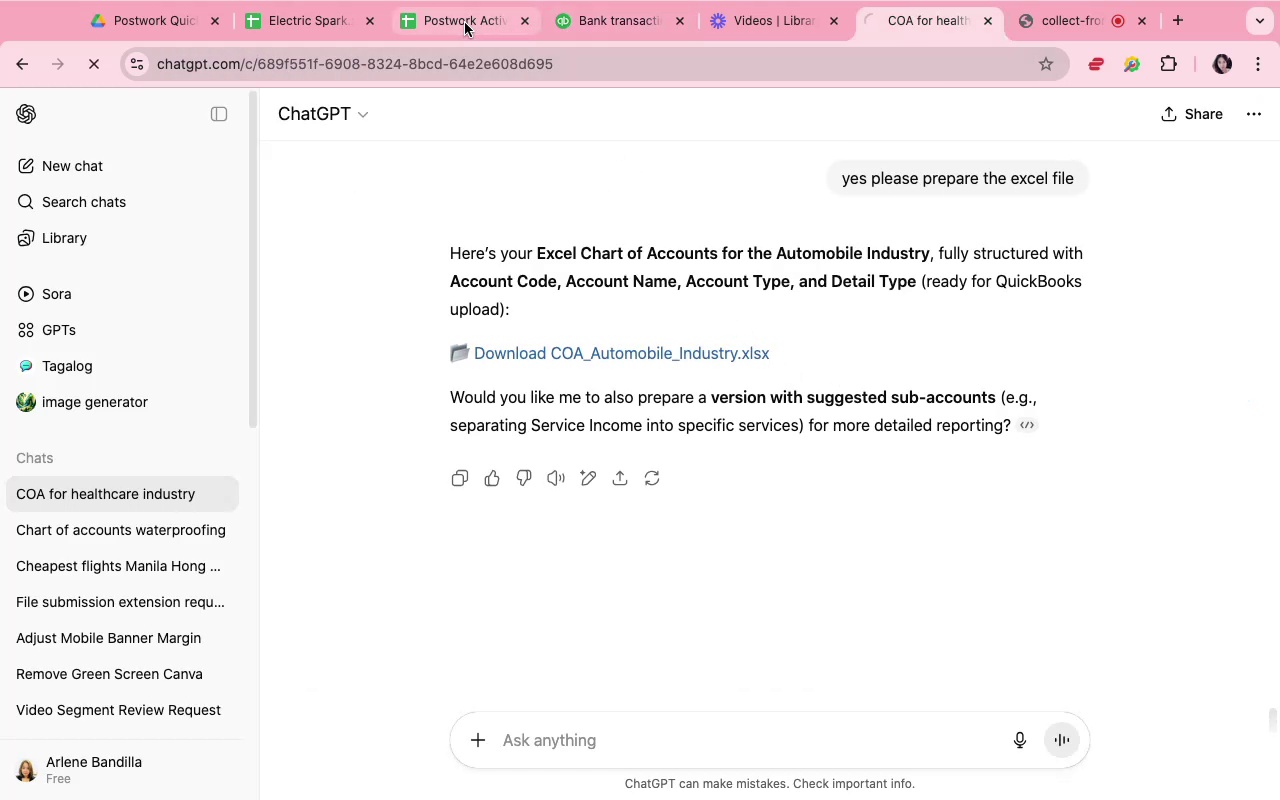 
left_click([576, 22])
 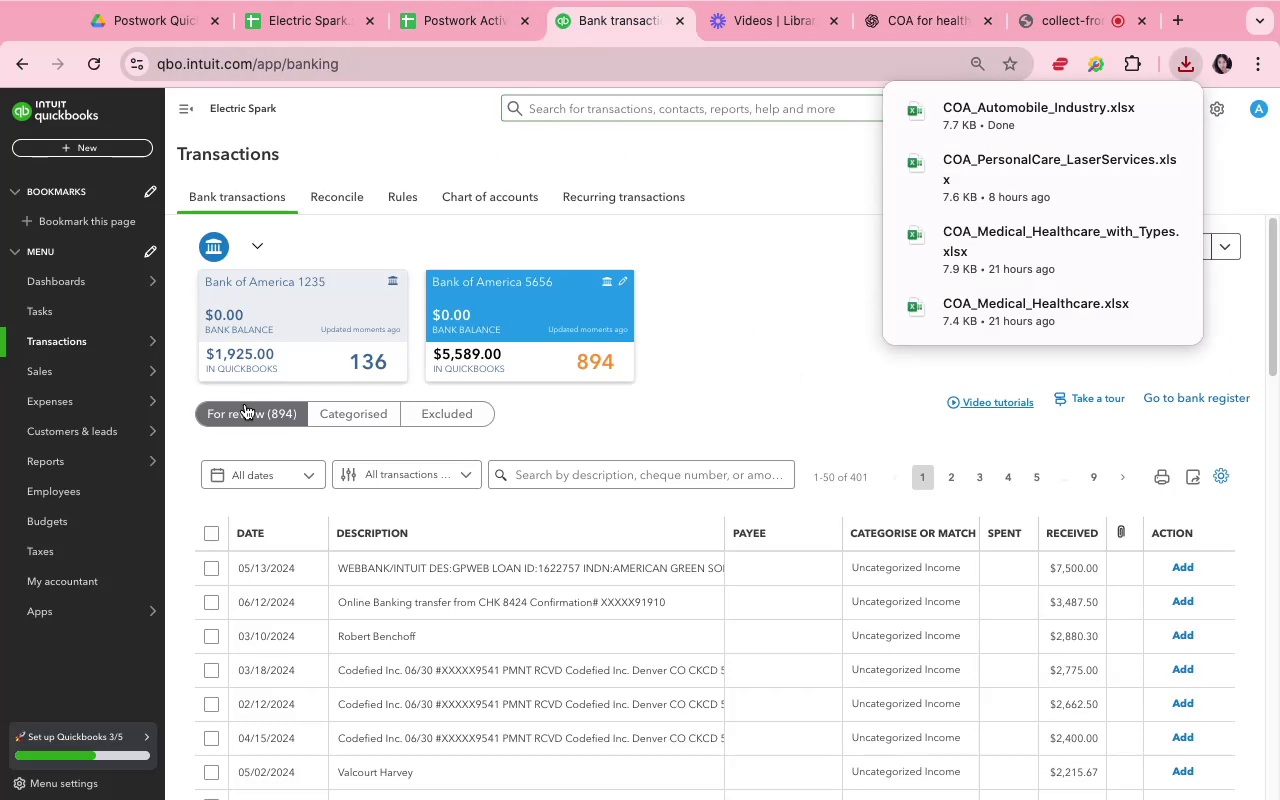 
left_click([727, 373])
 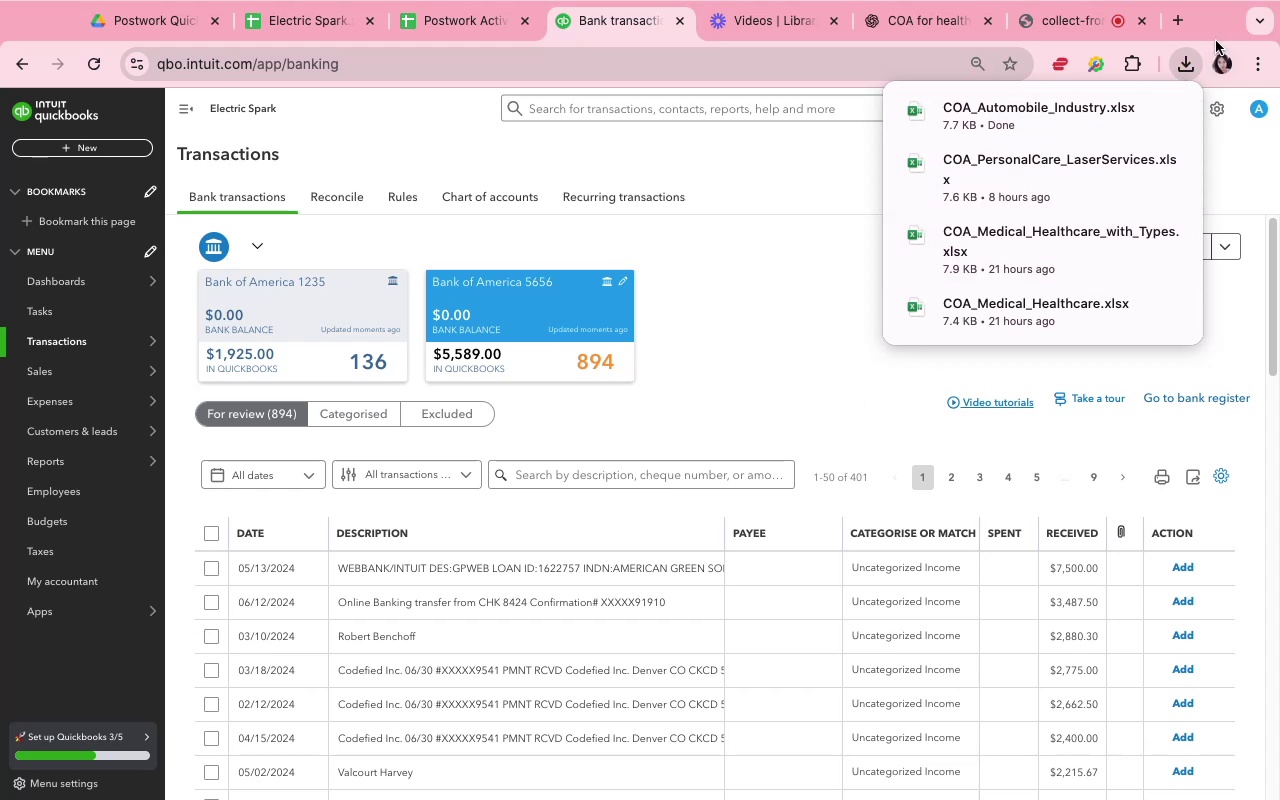 
left_click([1189, 63])
 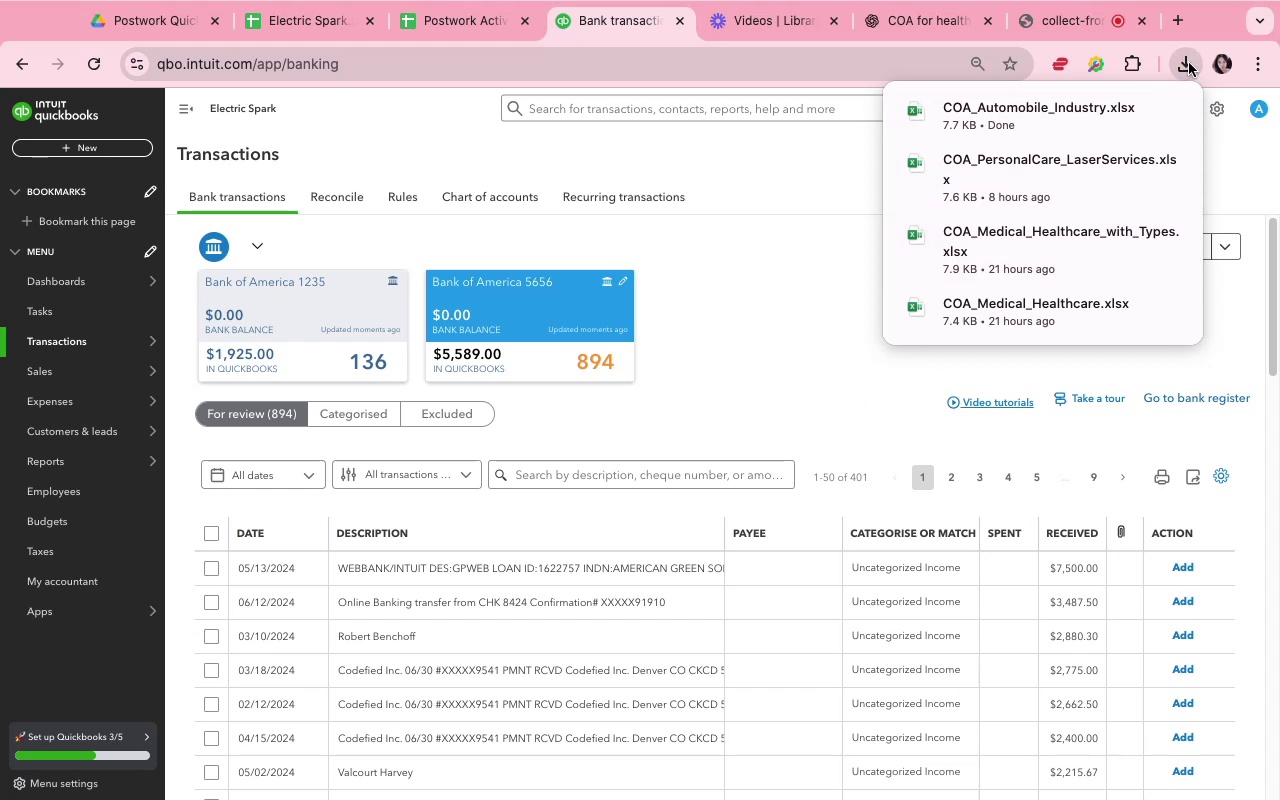 
left_click([1189, 63])
 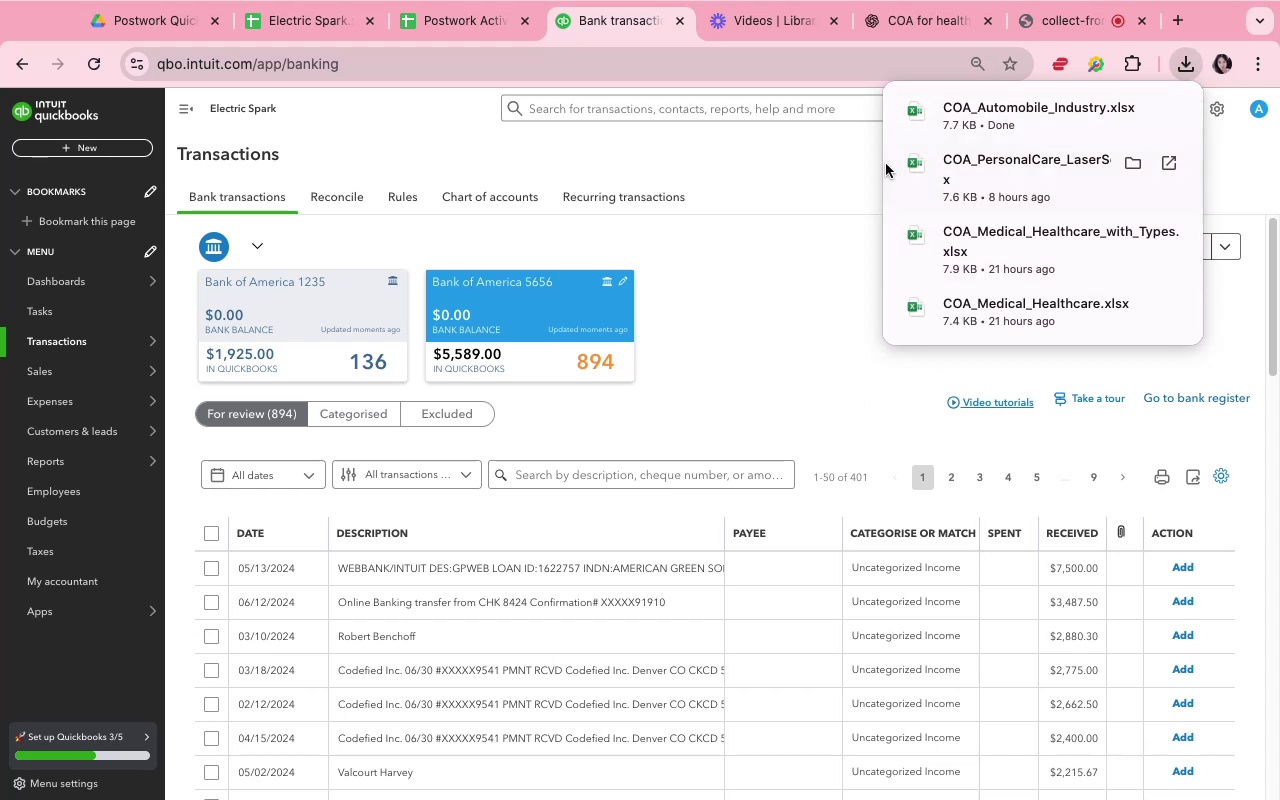 
left_click([812, 183])
 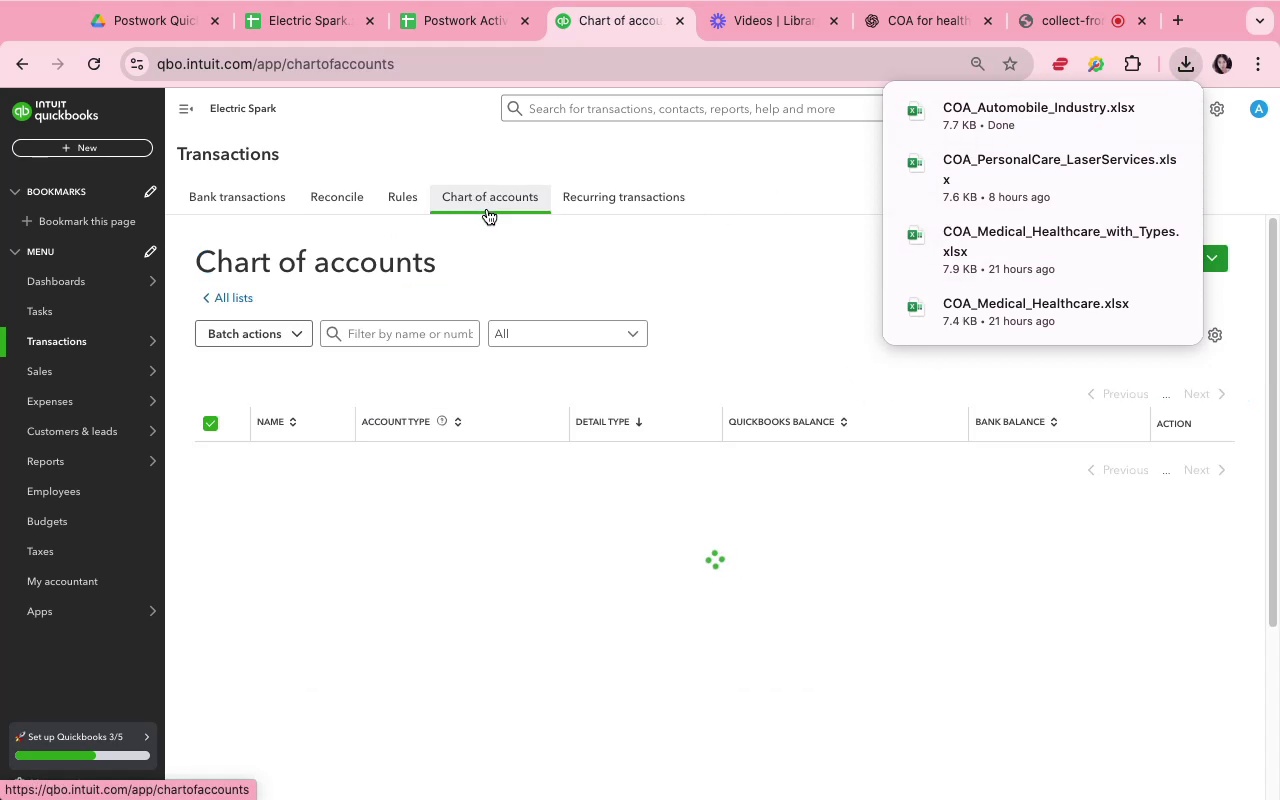 
left_click([758, 240])
 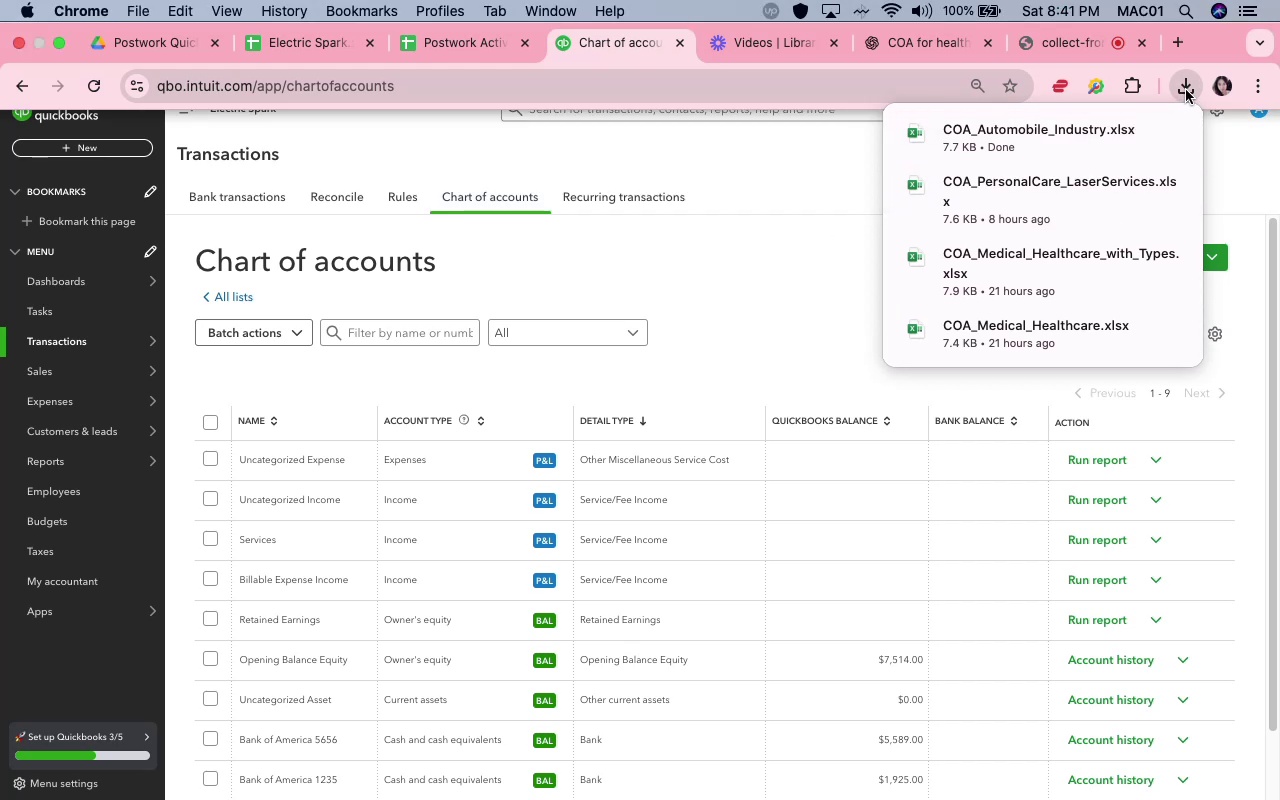 
wait(5.62)
 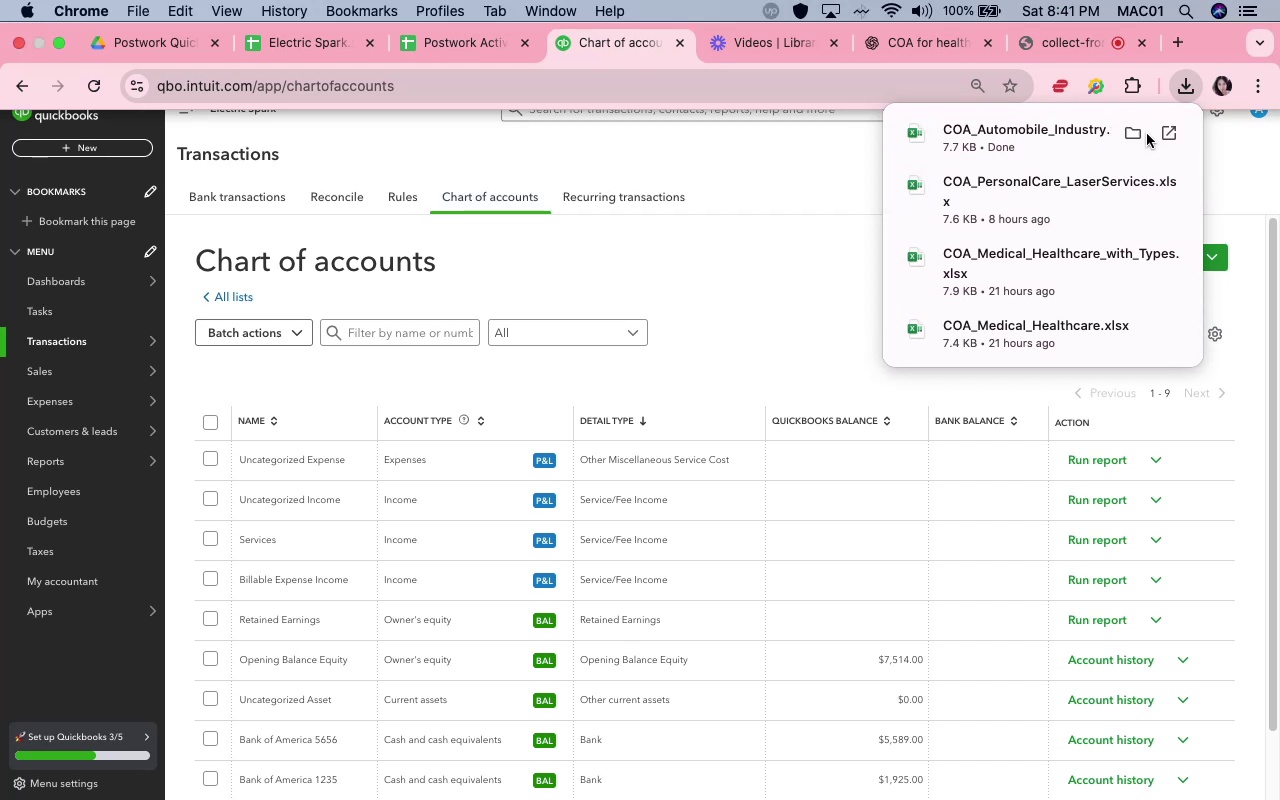 
triple_click([1184, 88])
 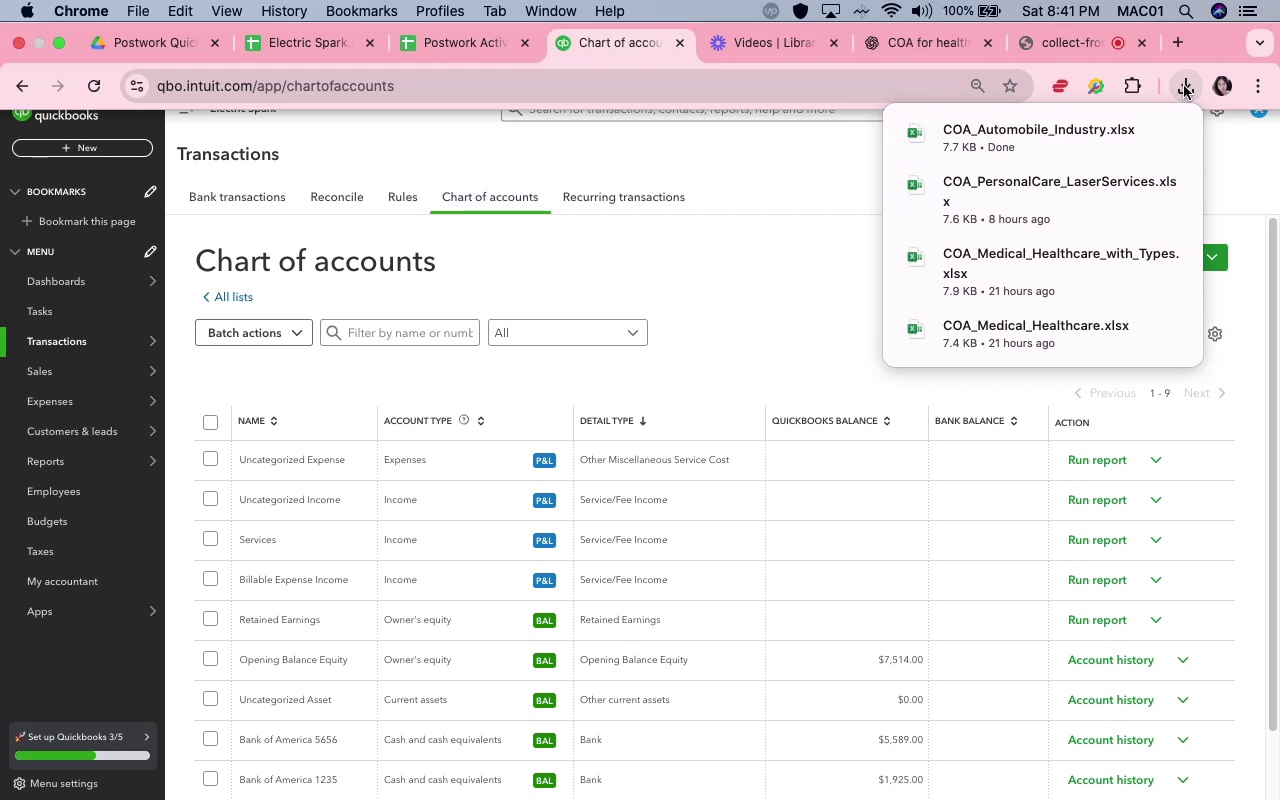 
triple_click([1184, 86])
 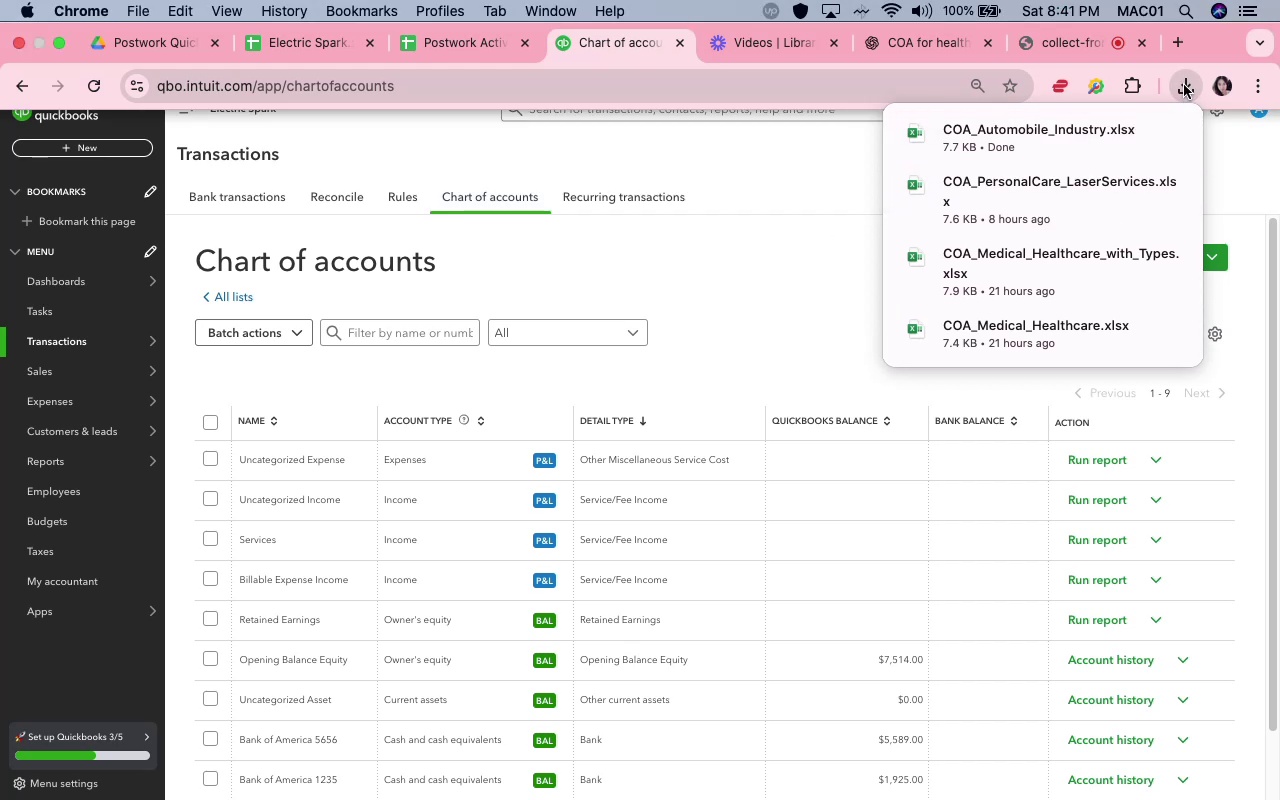 
triple_click([1184, 85])
 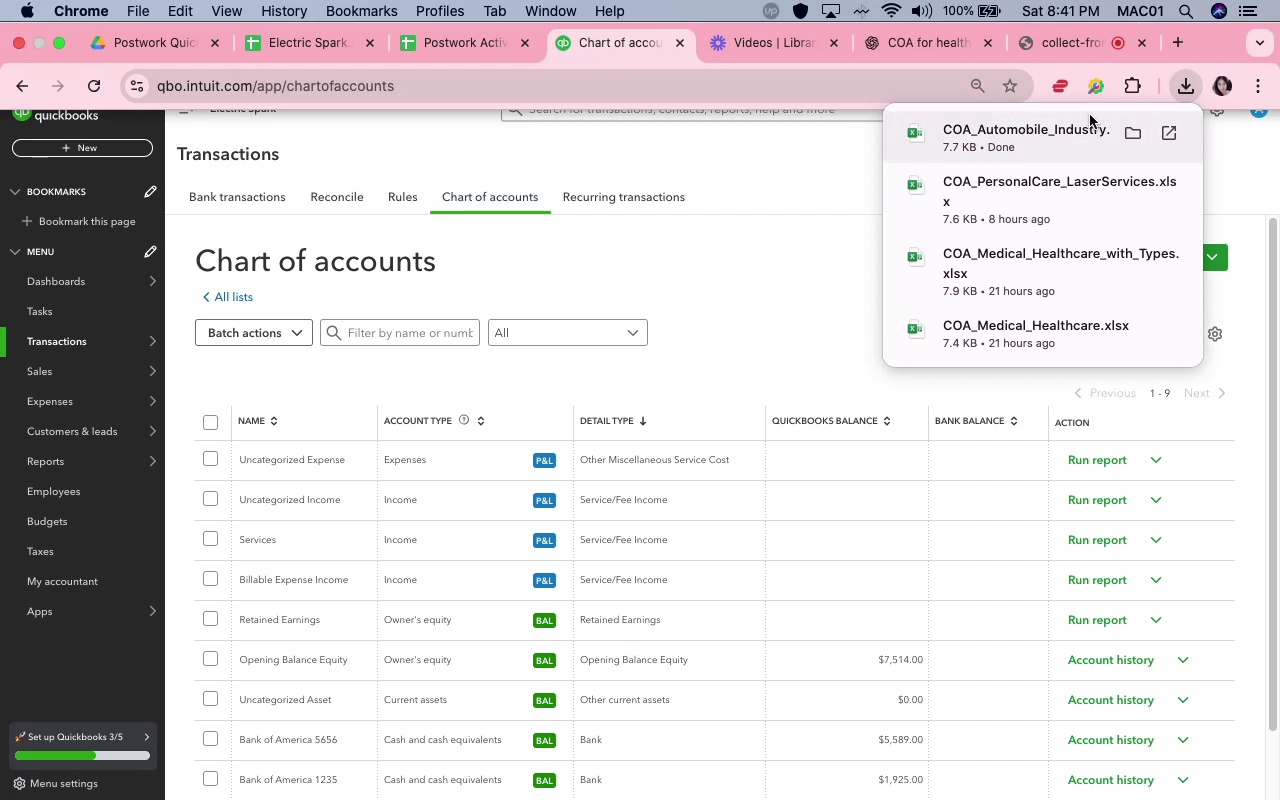 
left_click_drag(start_coordinate=[1090, 115], to_coordinate=[1173, 75])
 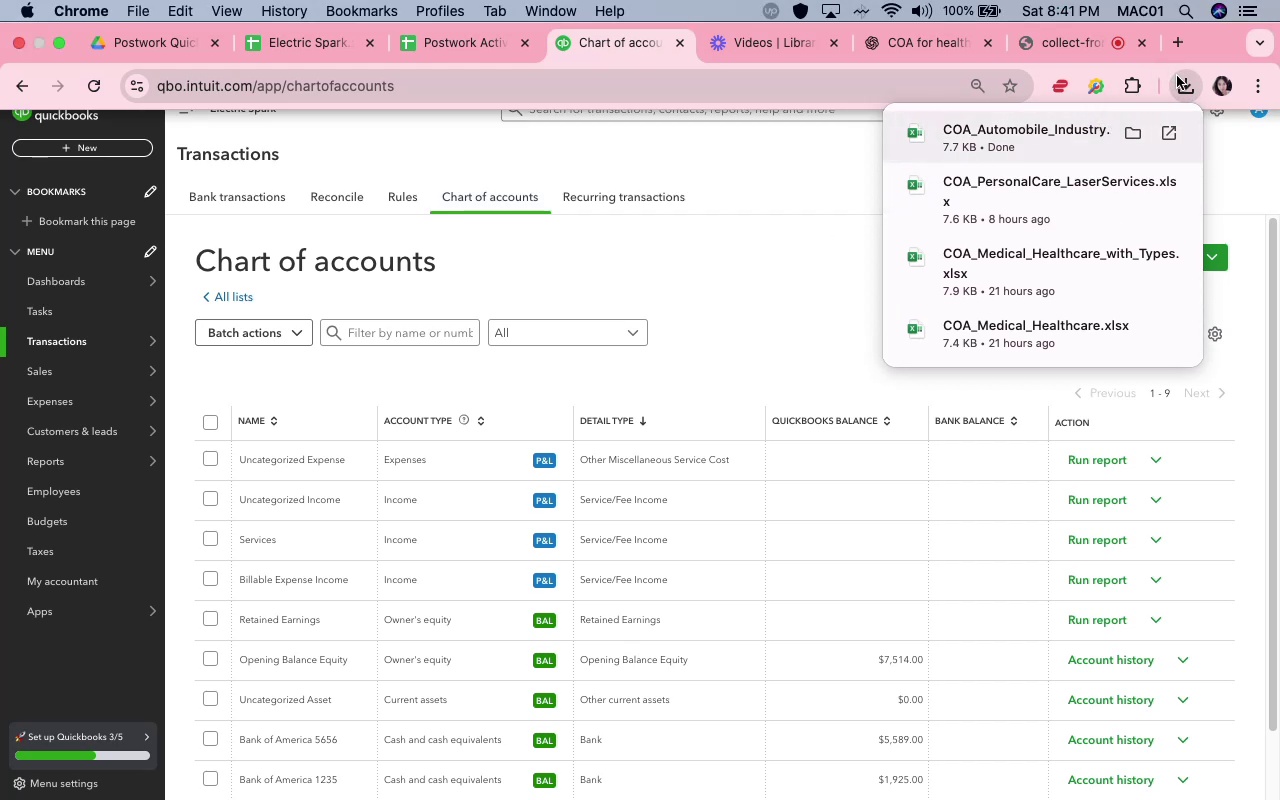 
left_click([1179, 78])
 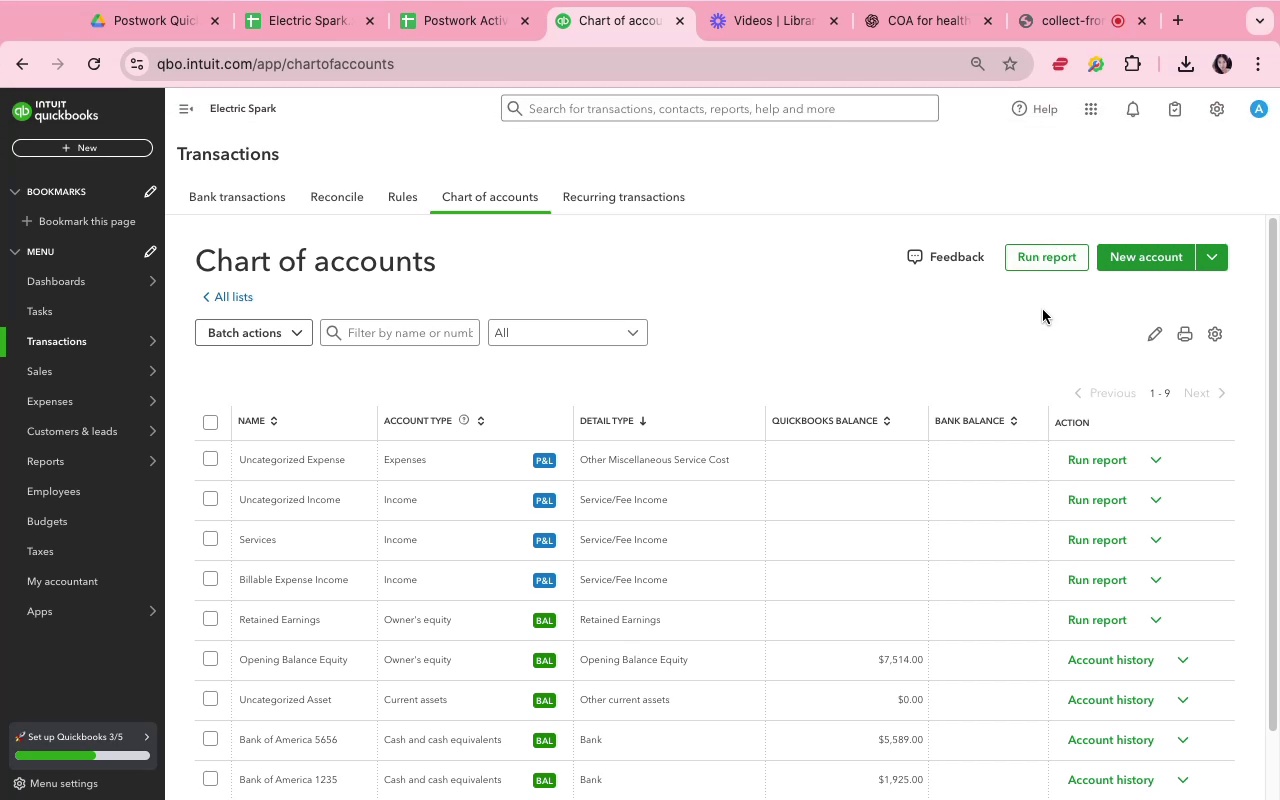 
scroll: coordinate [786, 497], scroll_direction: down, amount: 22.0
 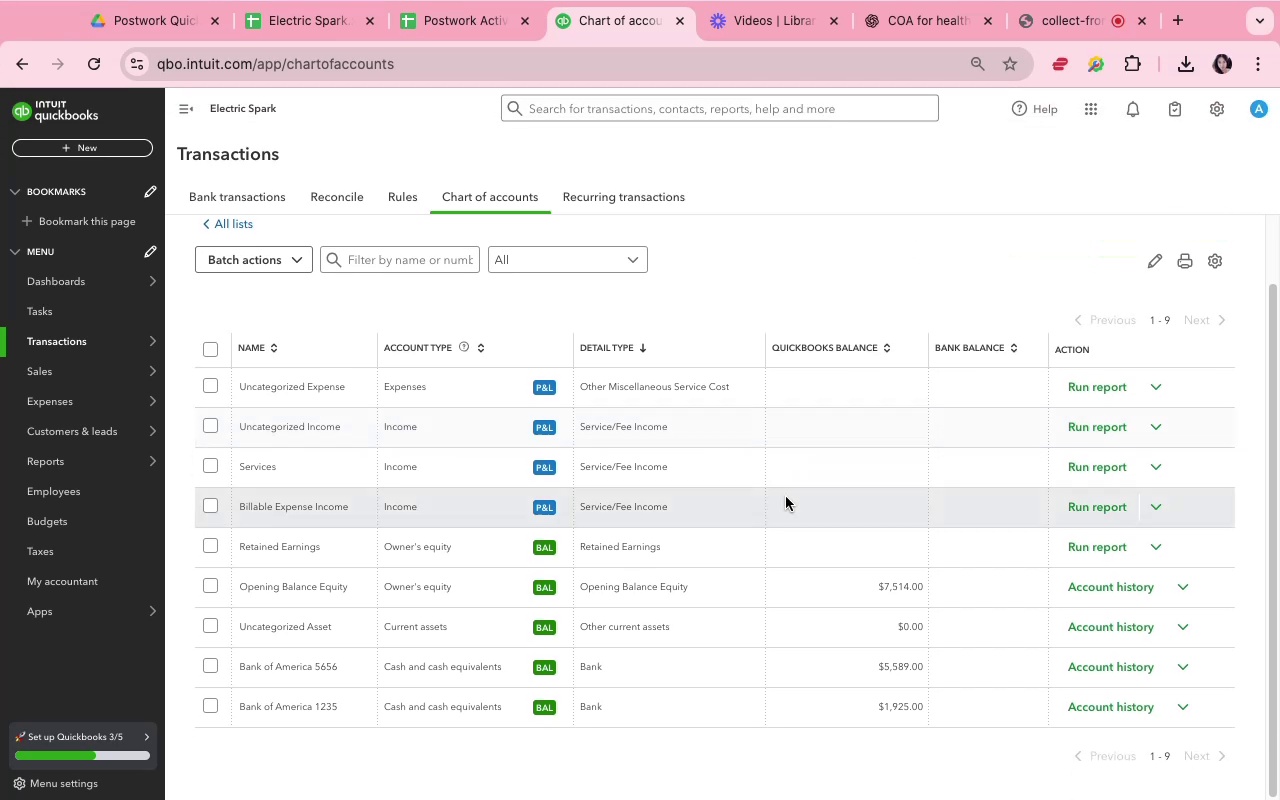 
scroll: coordinate [786, 497], scroll_direction: up, amount: 16.0
 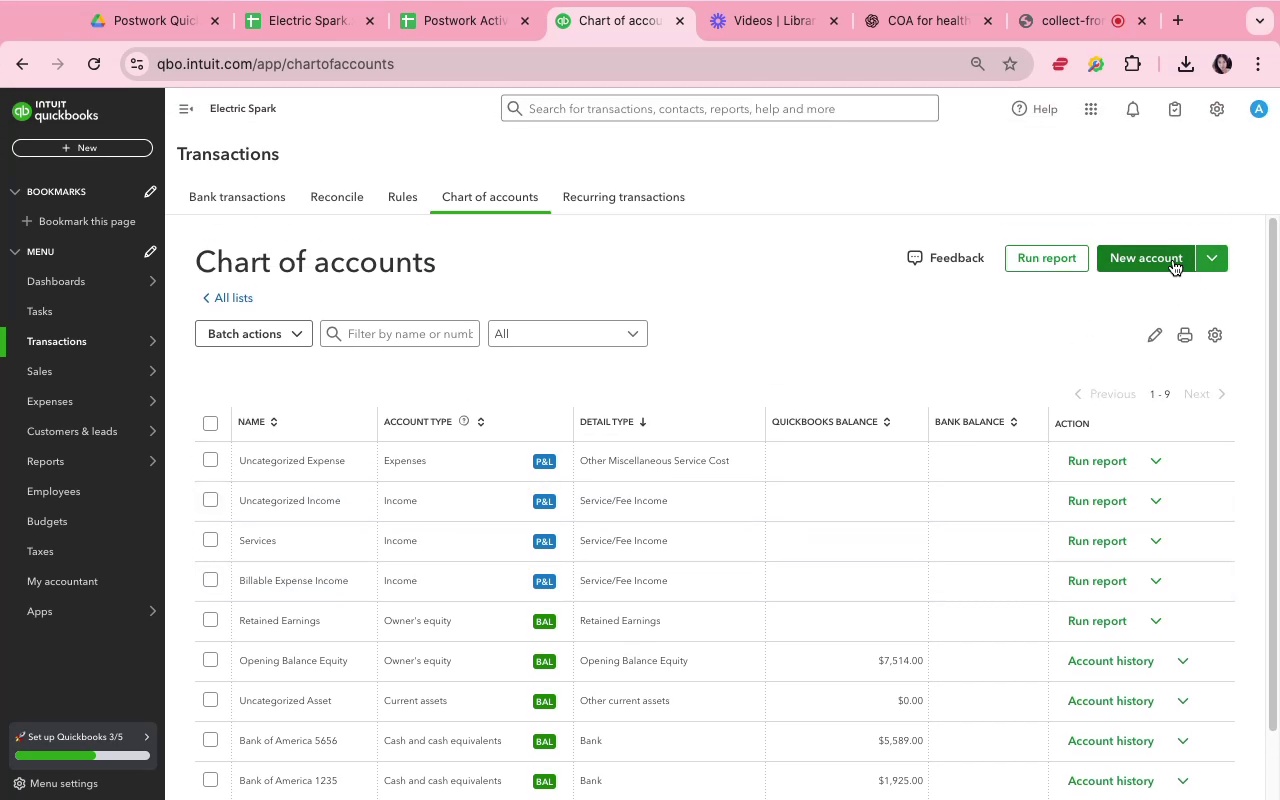 
wait(11.25)
 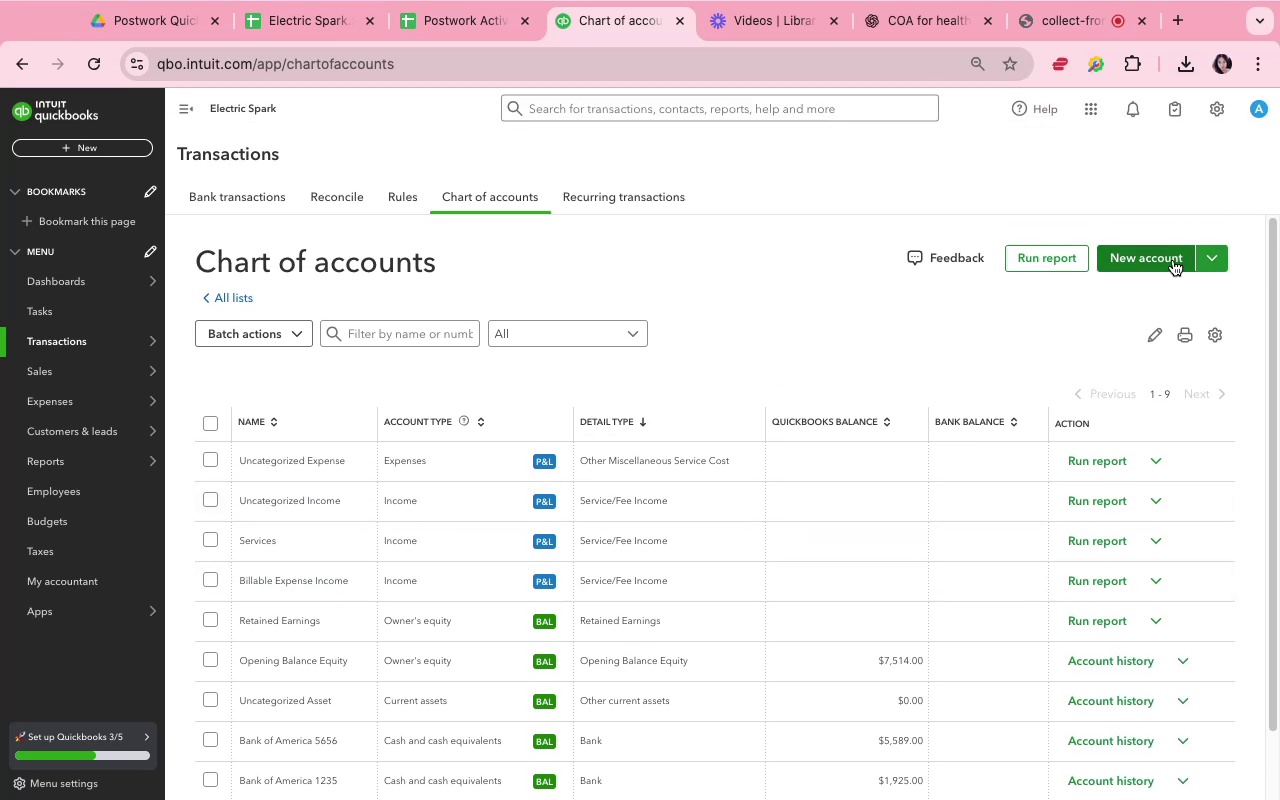 
left_click([1209, 265])
 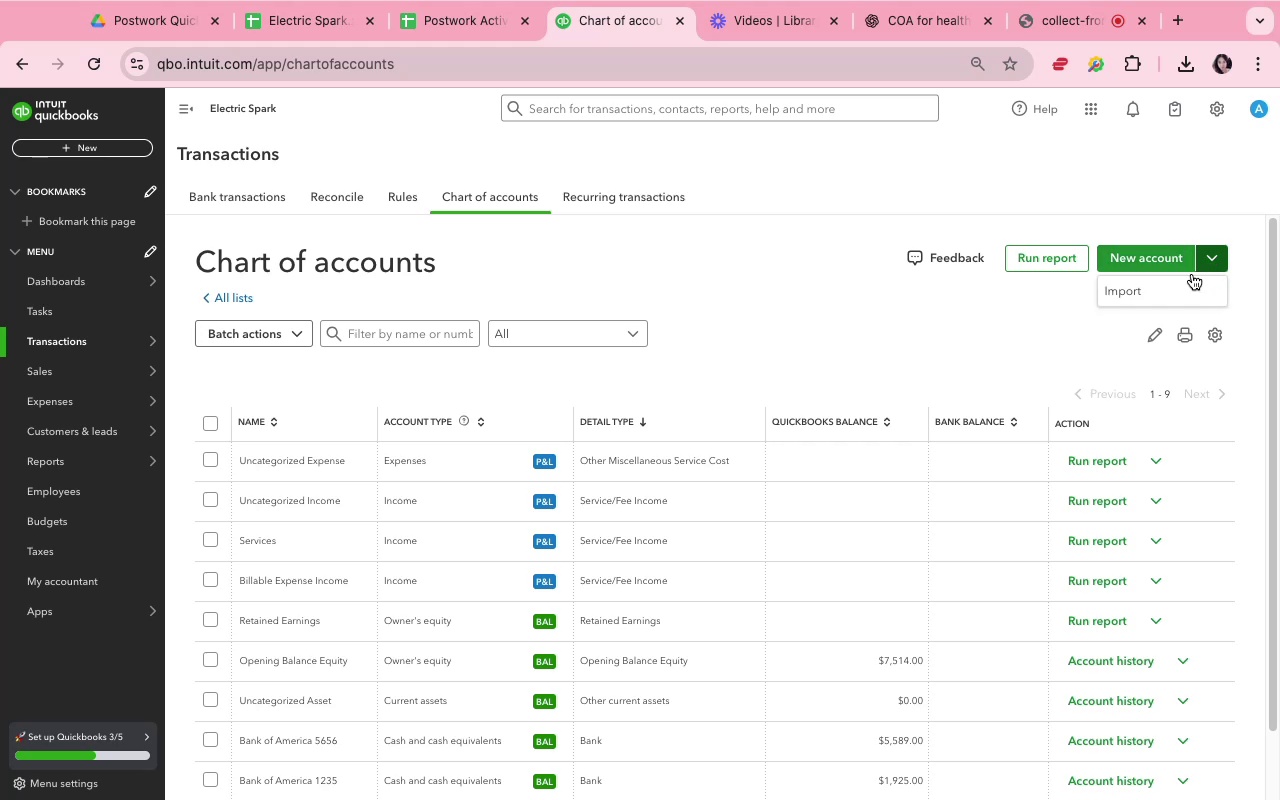 
left_click([1190, 275])
 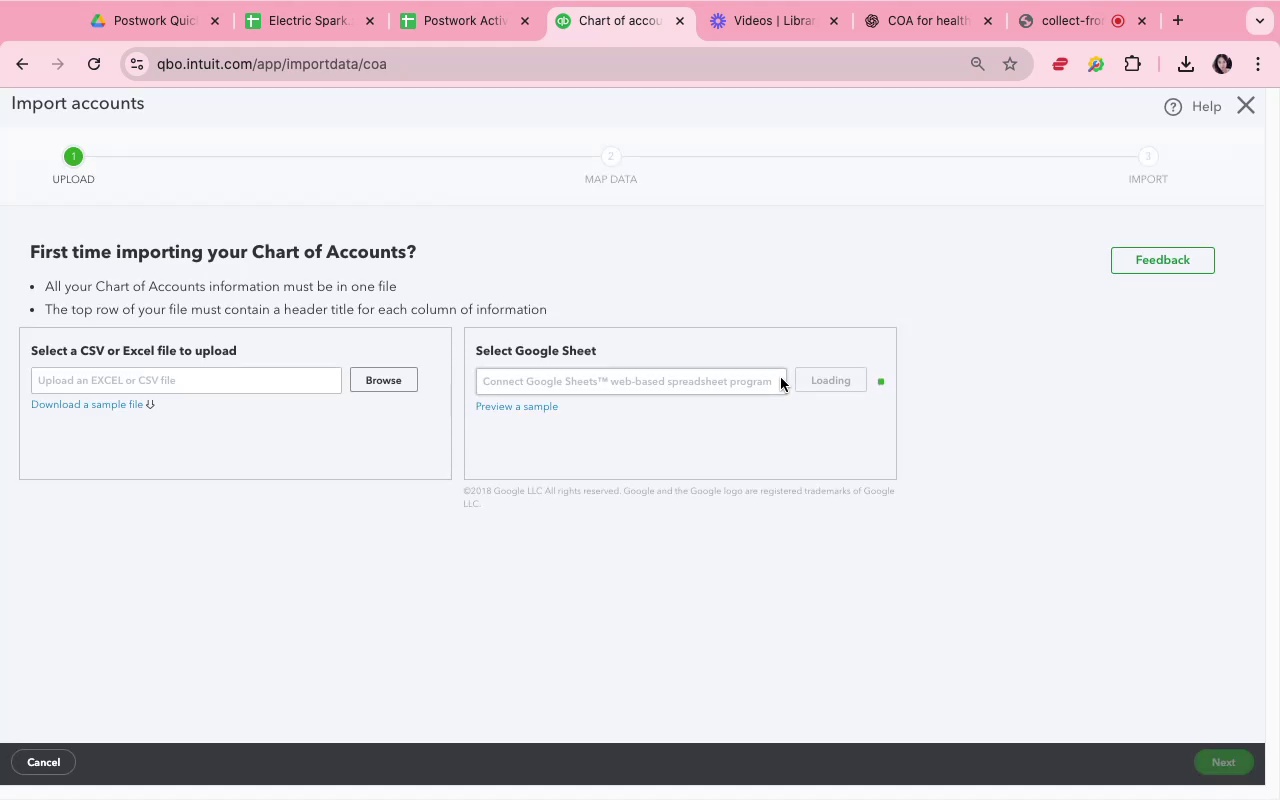 
left_click([386, 389])
 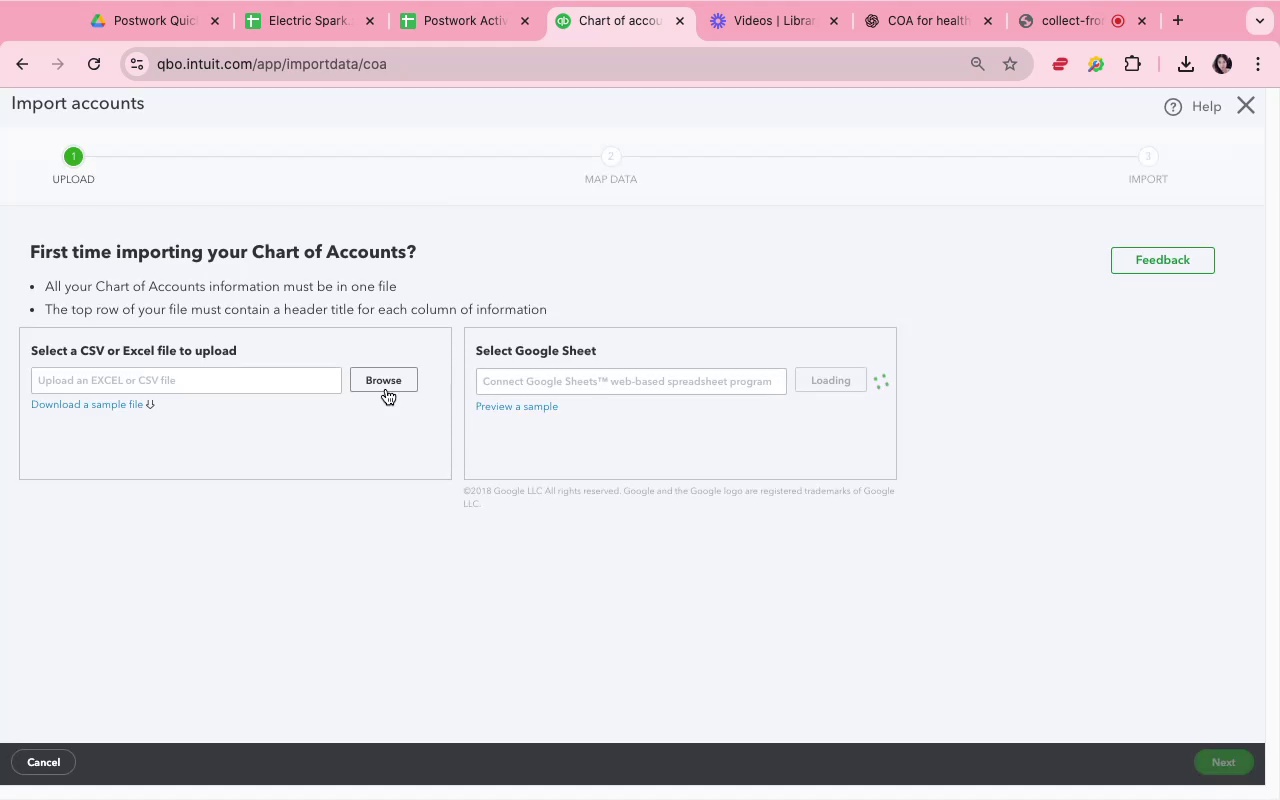 
left_click([386, 385])
 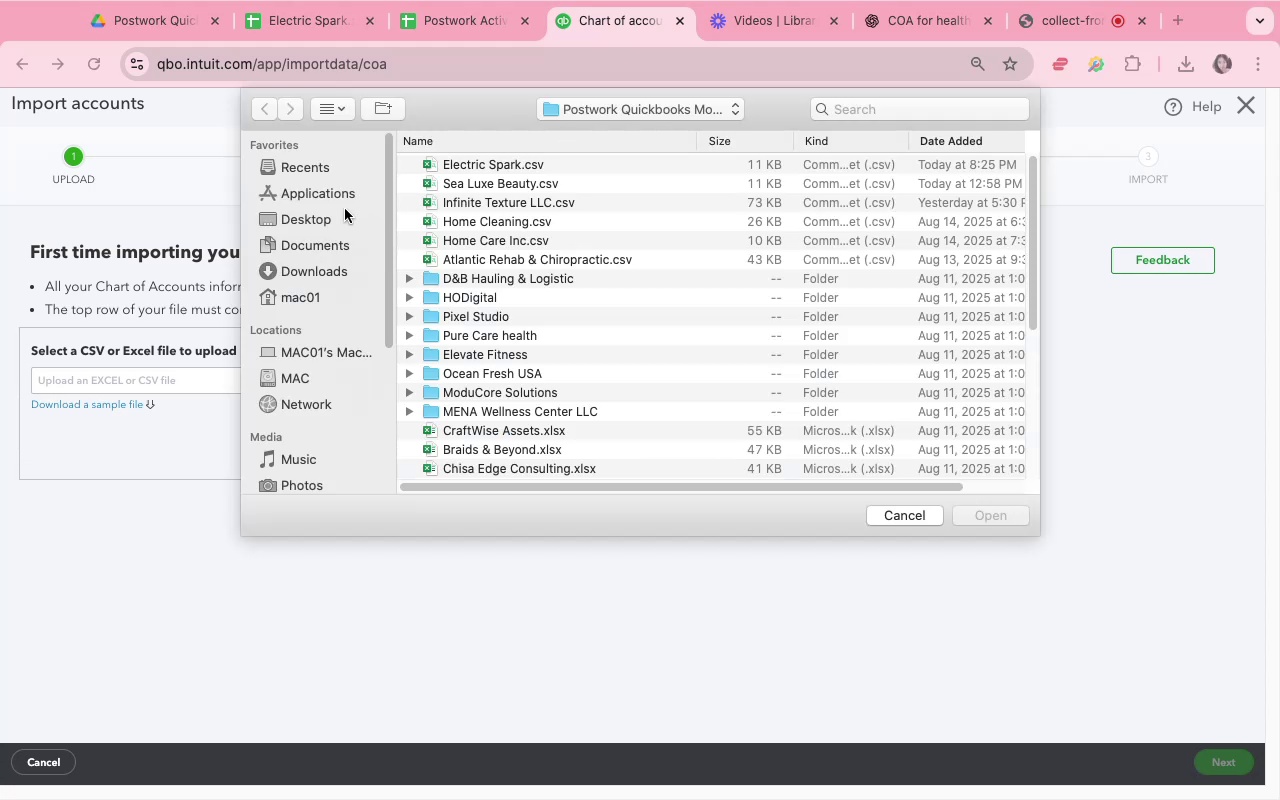 
left_click_drag(start_coordinate=[317, 246], to_coordinate=[328, 255])
 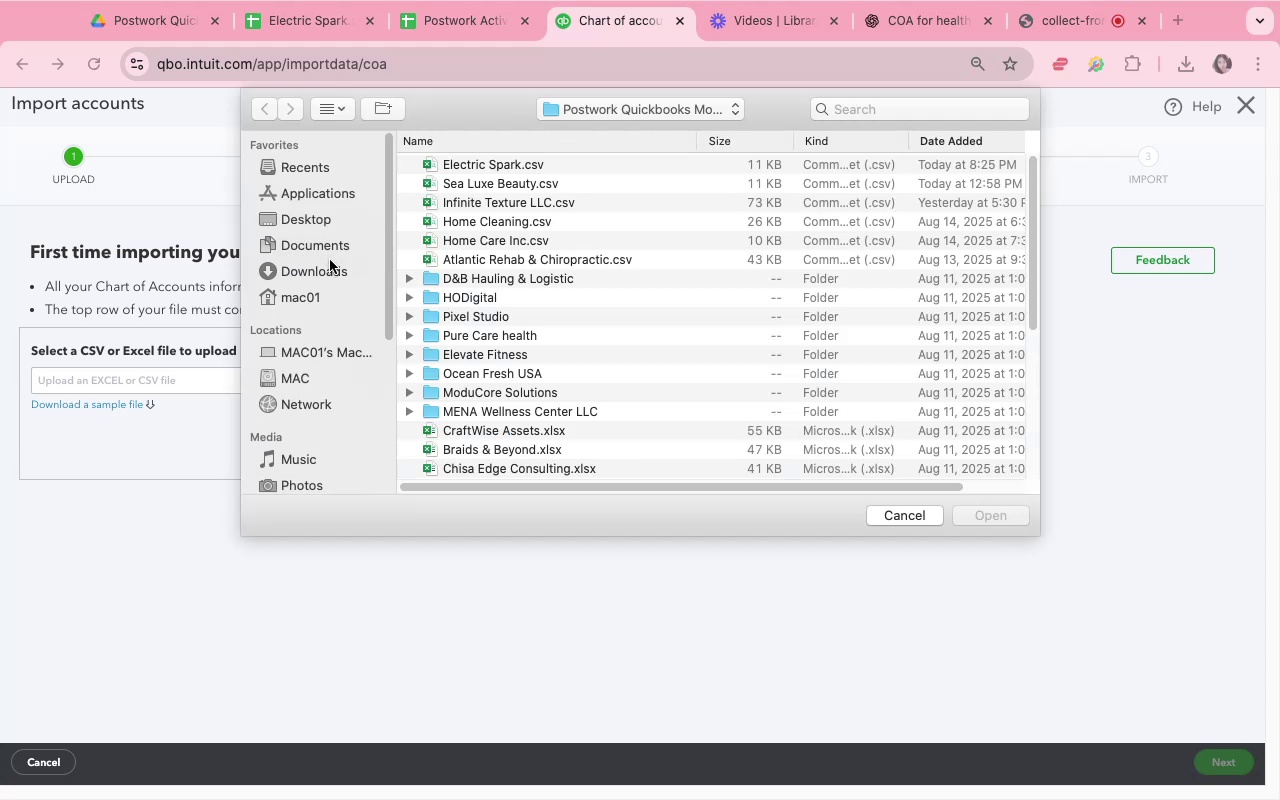 
left_click([330, 267])
 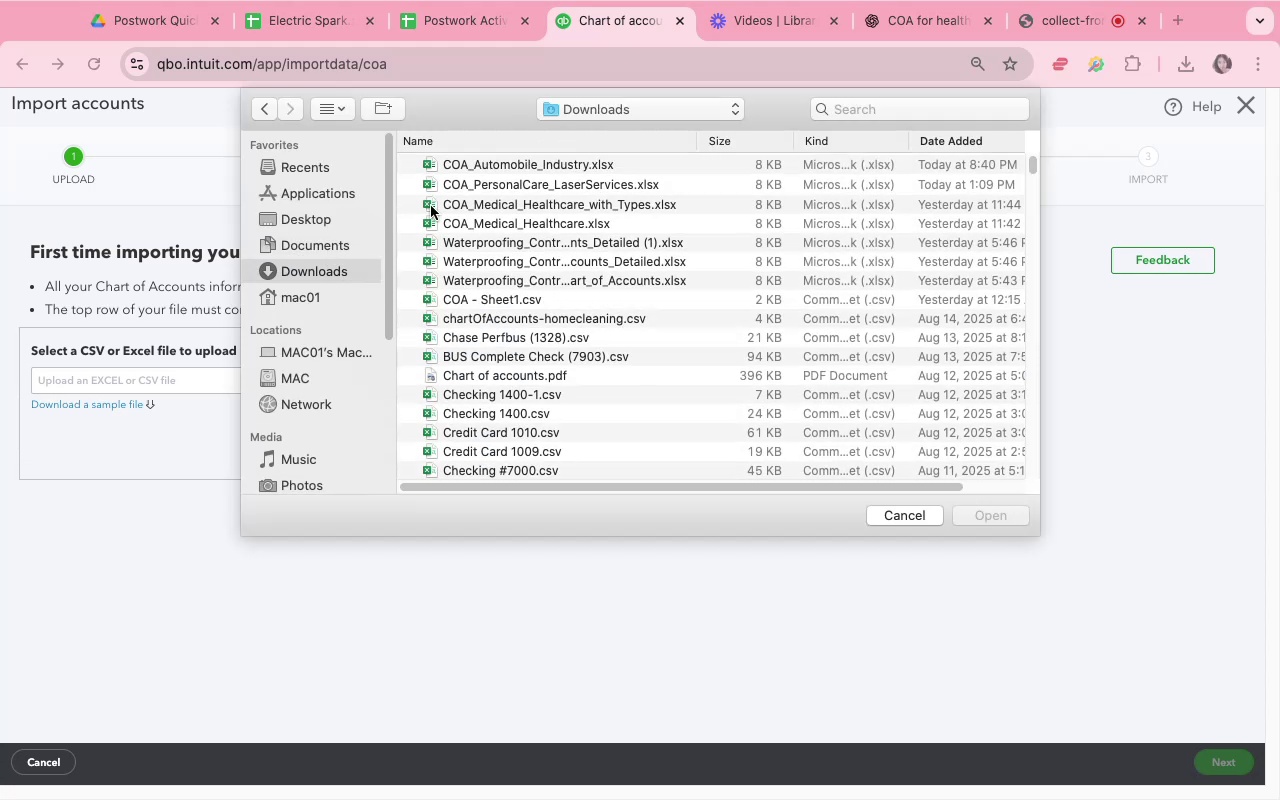 
left_click([516, 137])
 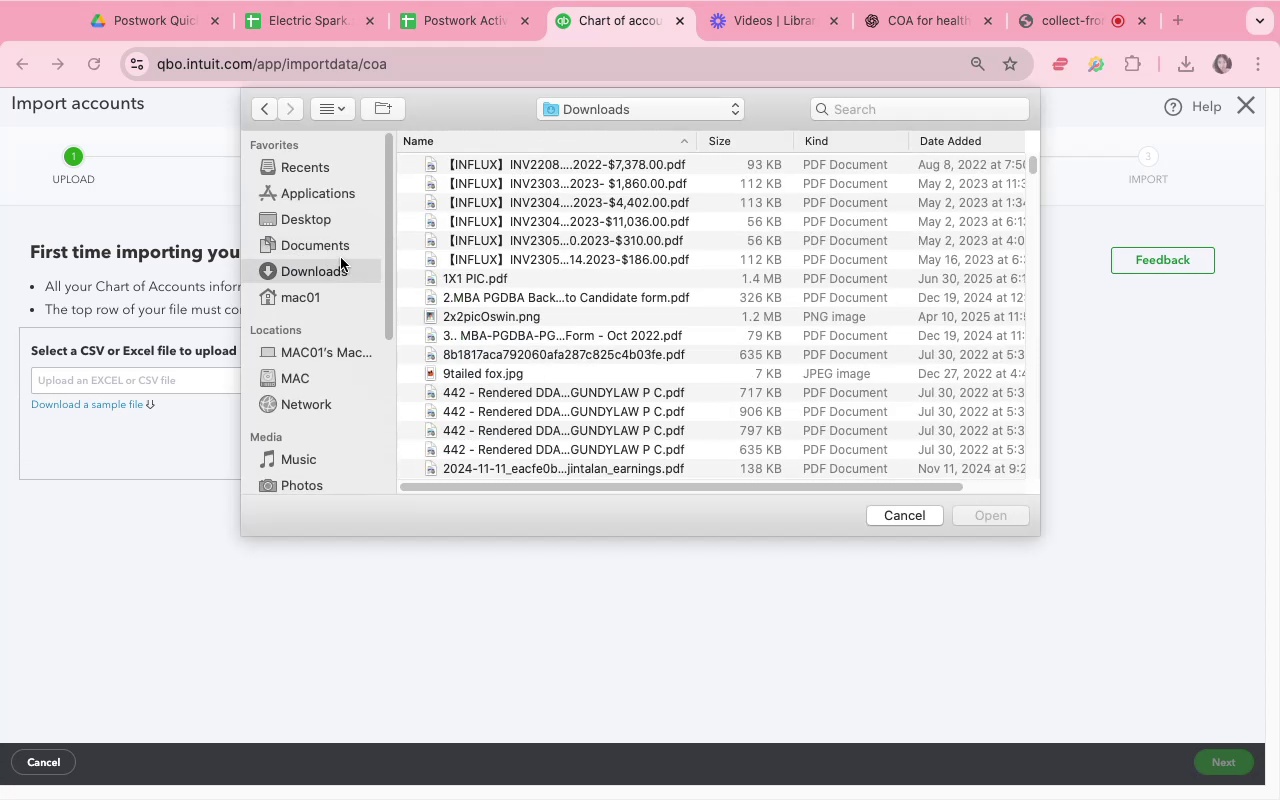 
left_click([337, 264])
 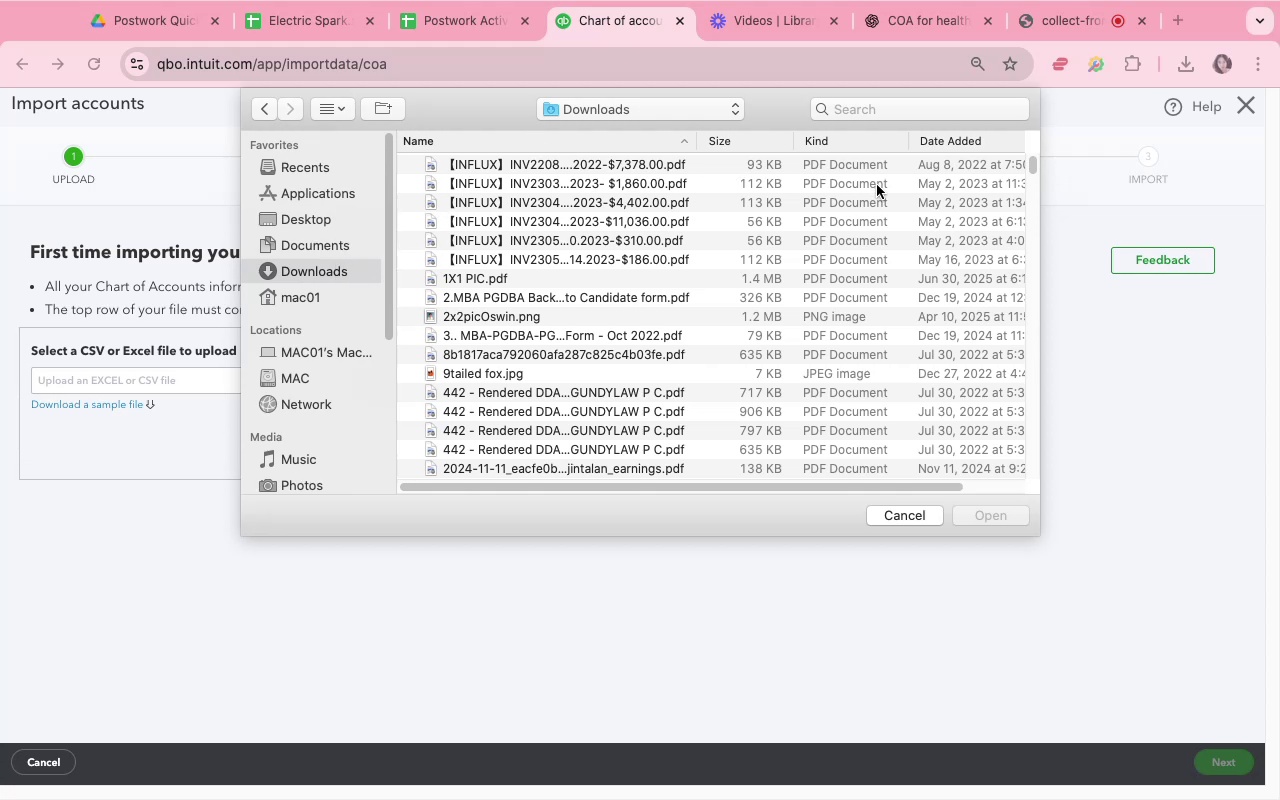 
wait(5.02)
 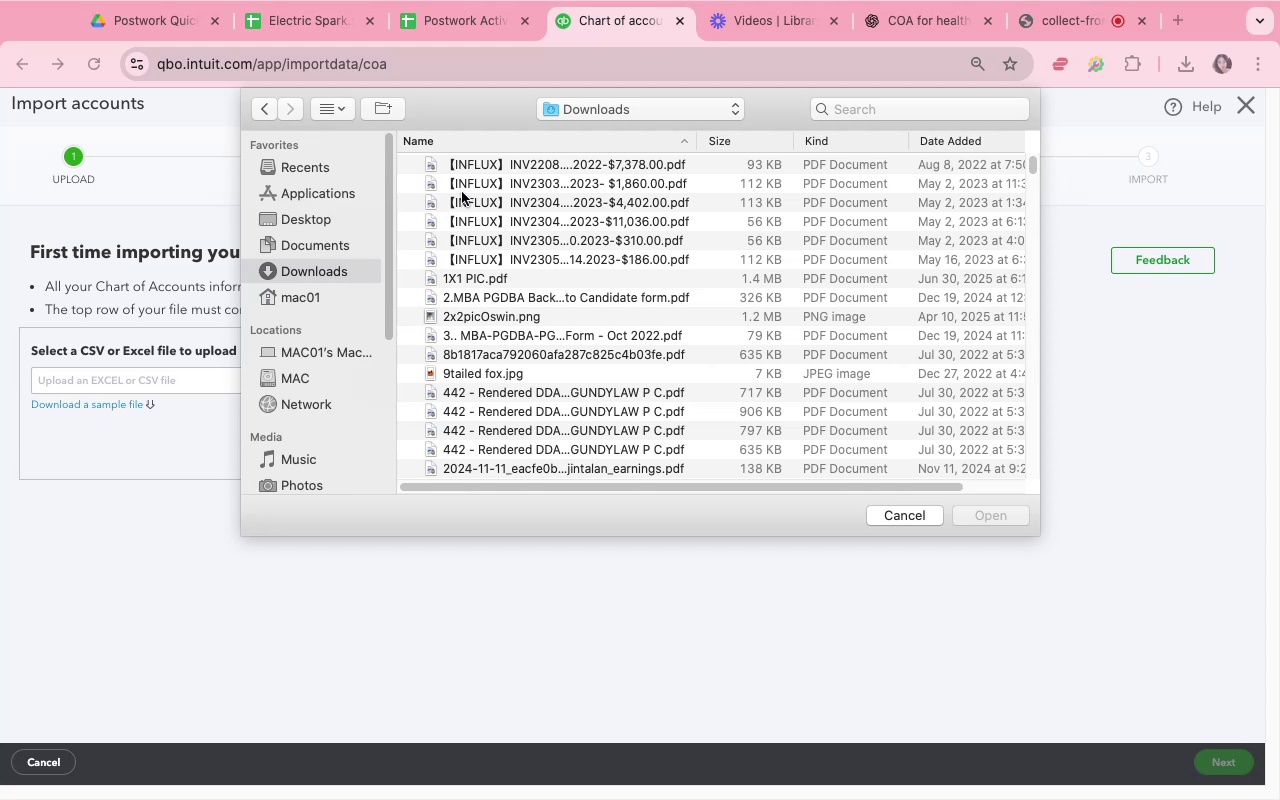 
left_click([922, 148])
 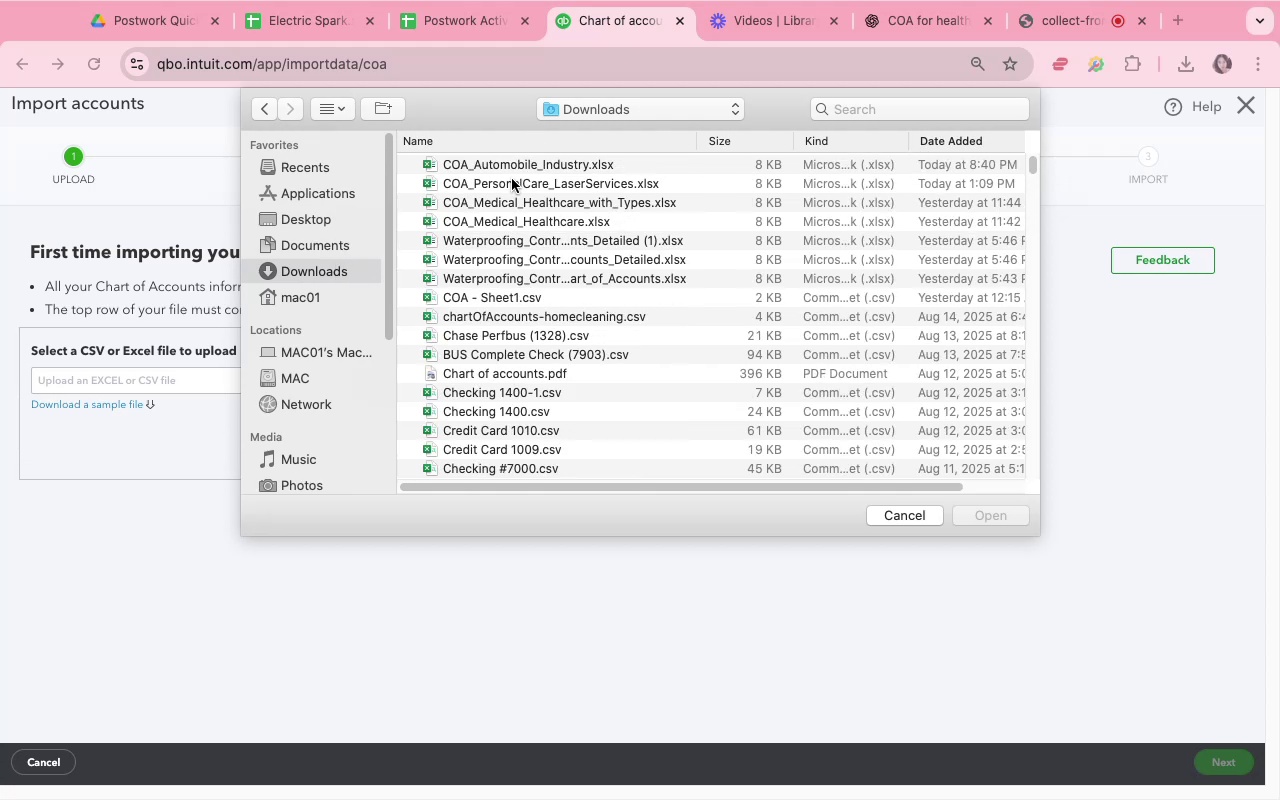 
left_click([521, 165])
 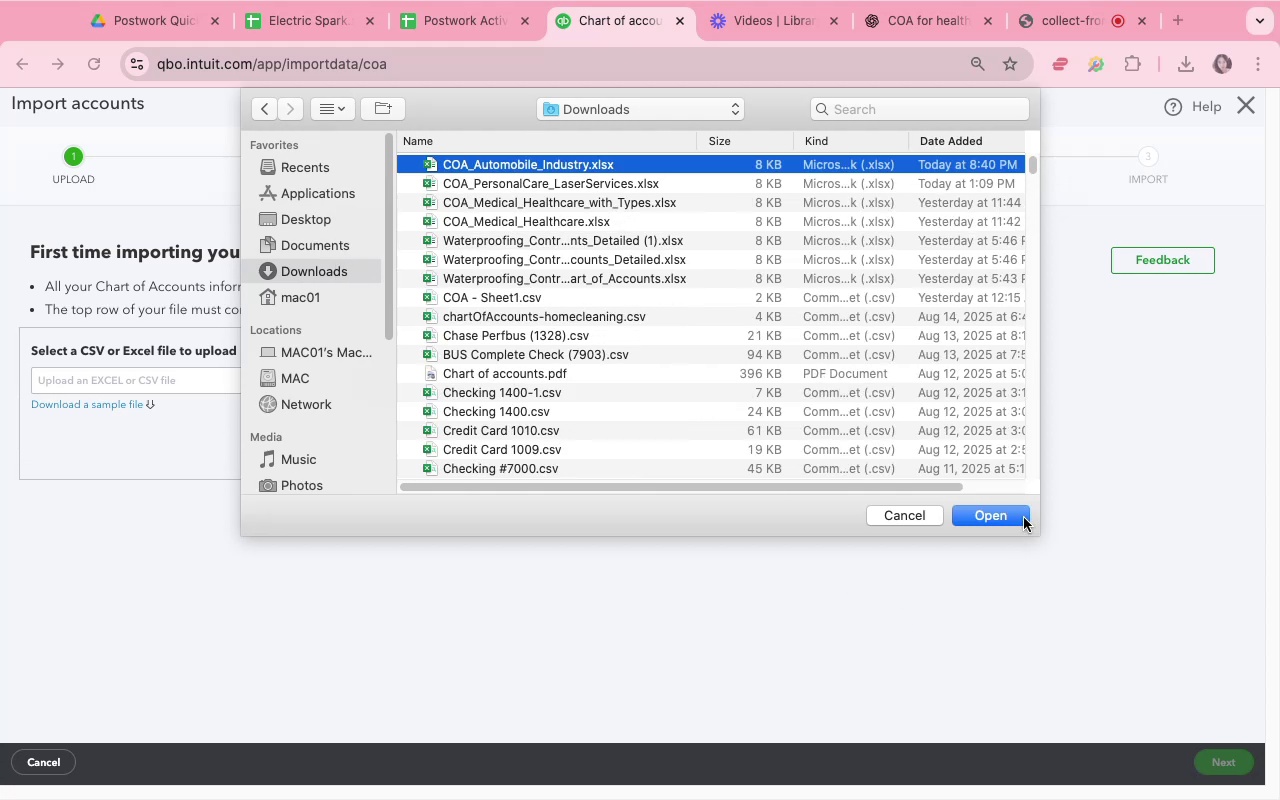 
left_click([1023, 516])
 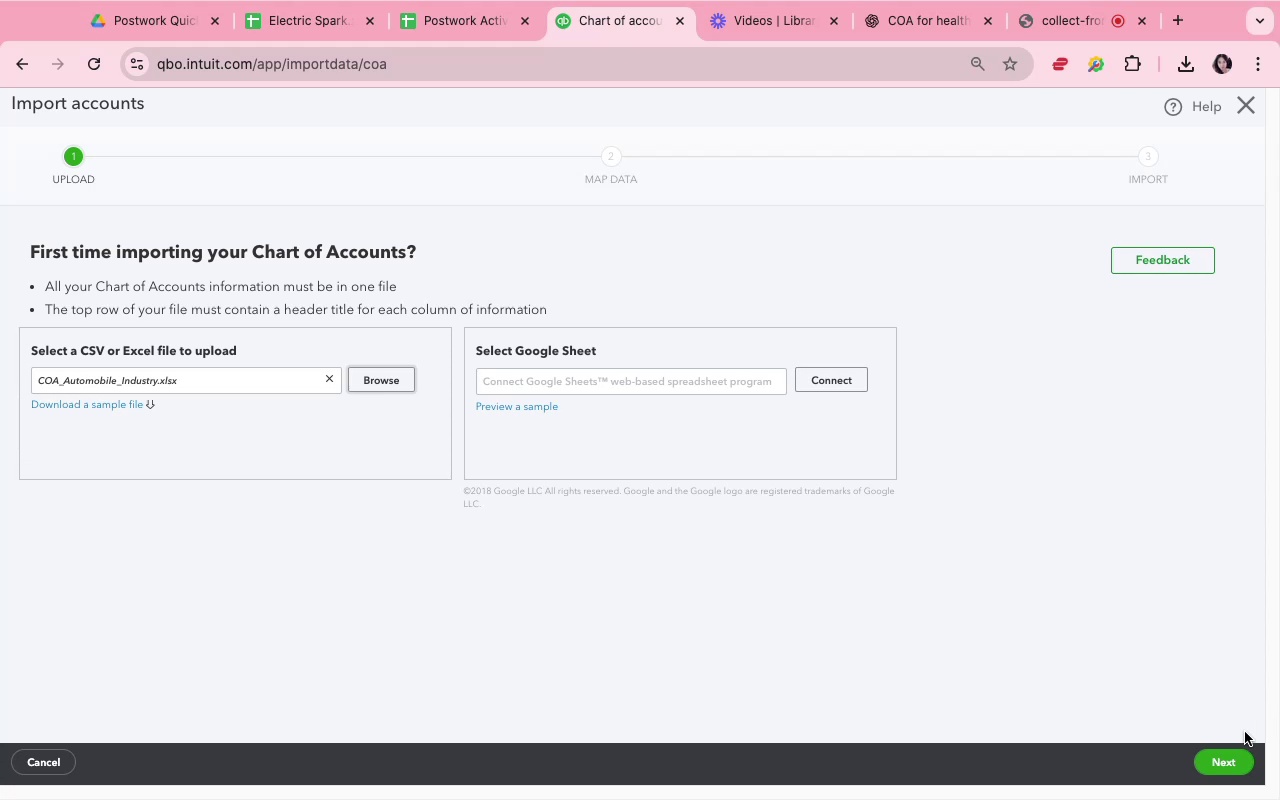 
left_click([1238, 763])
 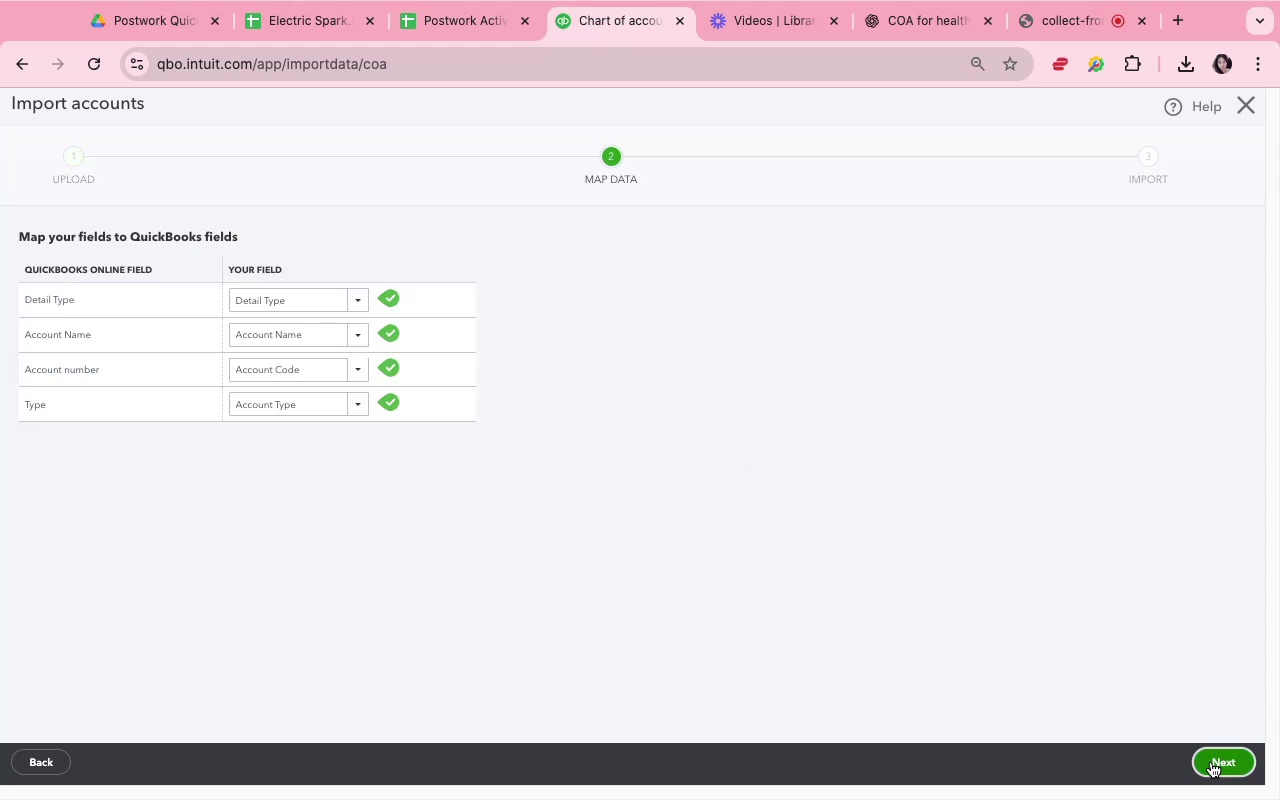 
wait(9.89)
 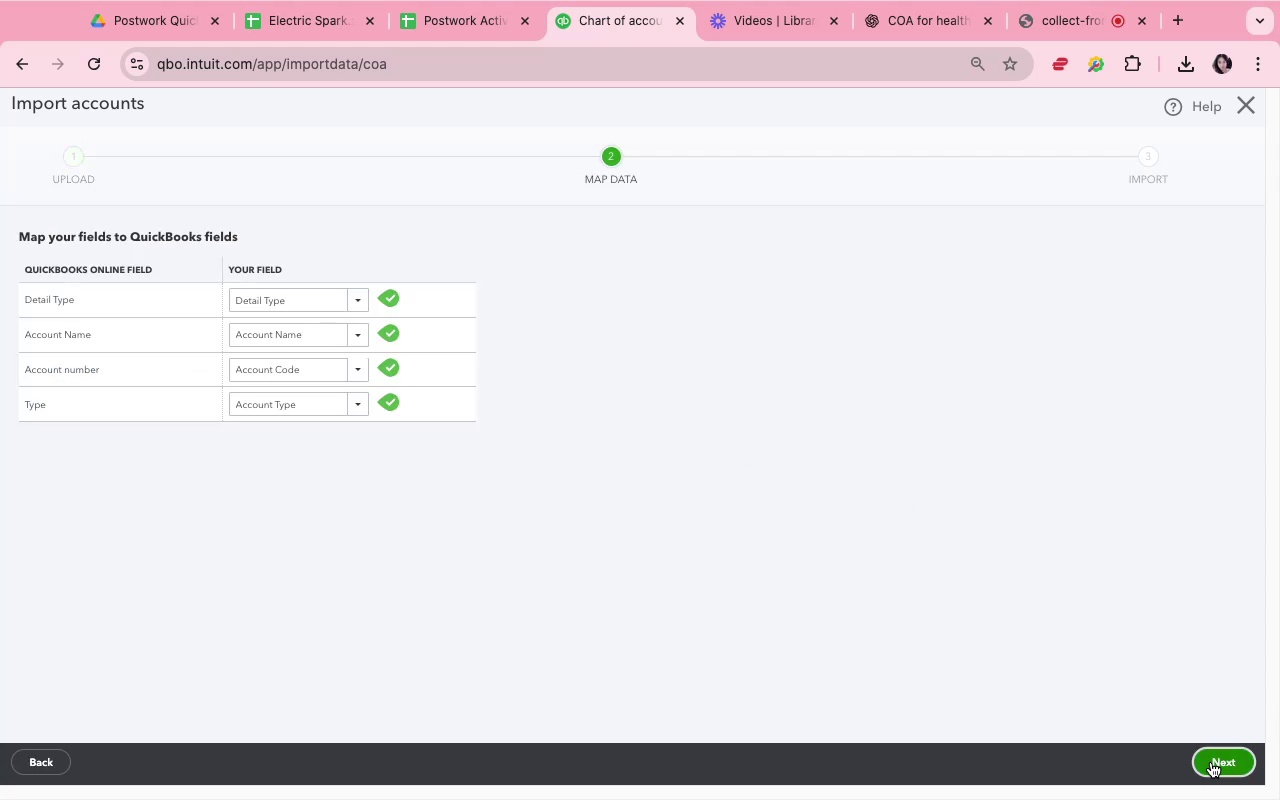 
left_click([1212, 762])
 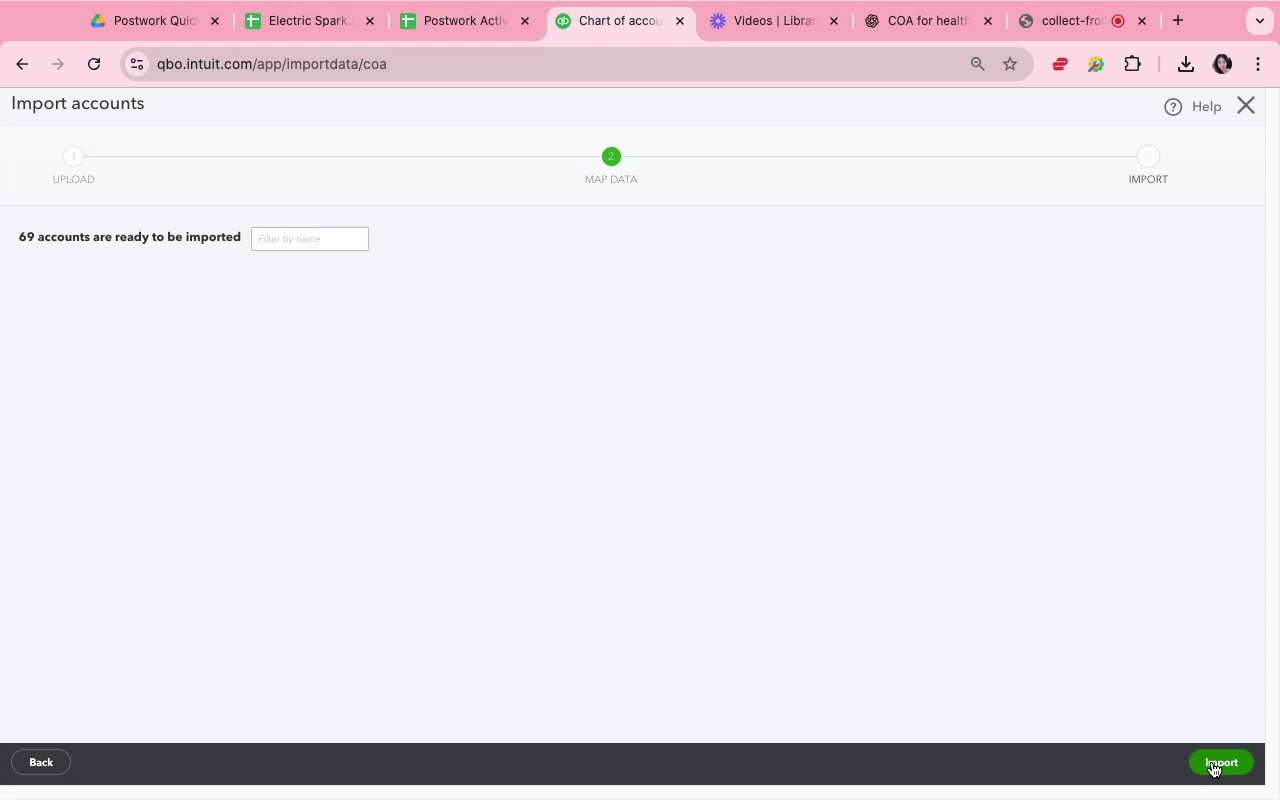 
mouse_move([929, 576])
 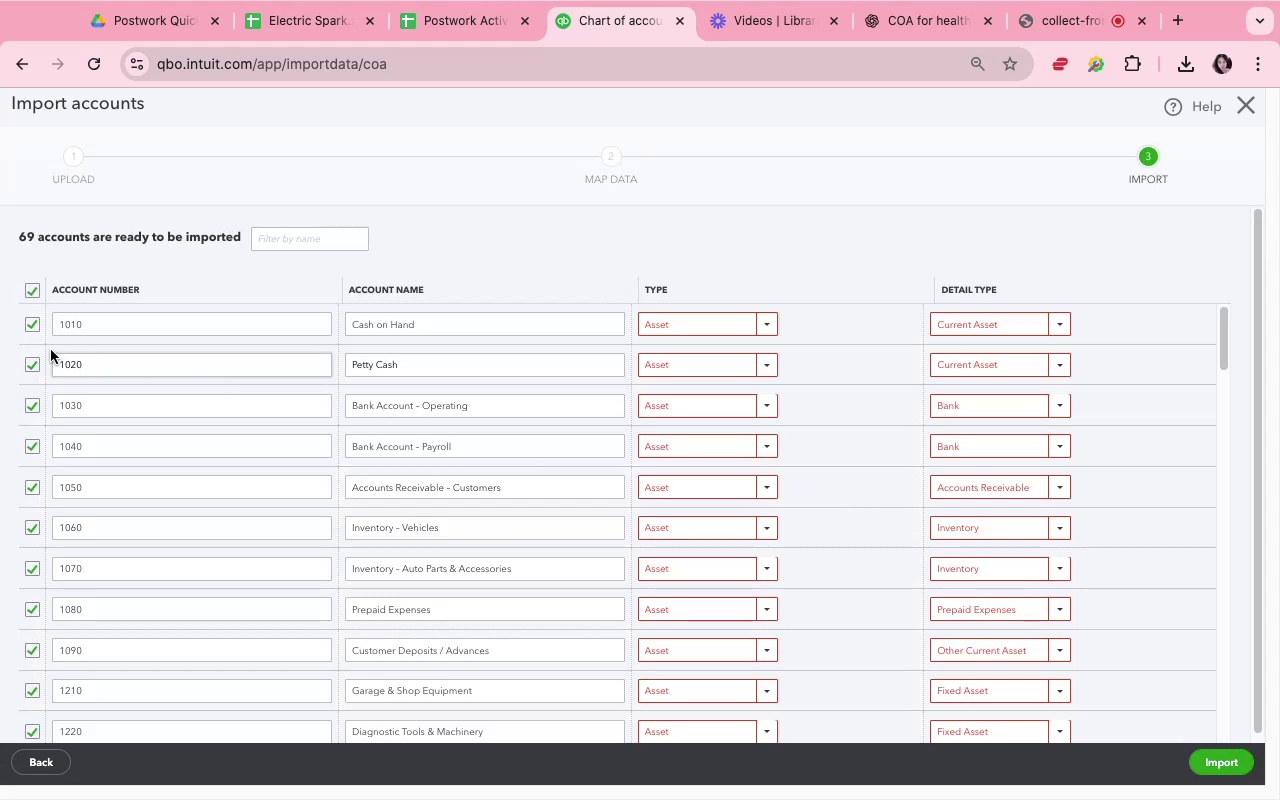 
left_click([36, 329])
 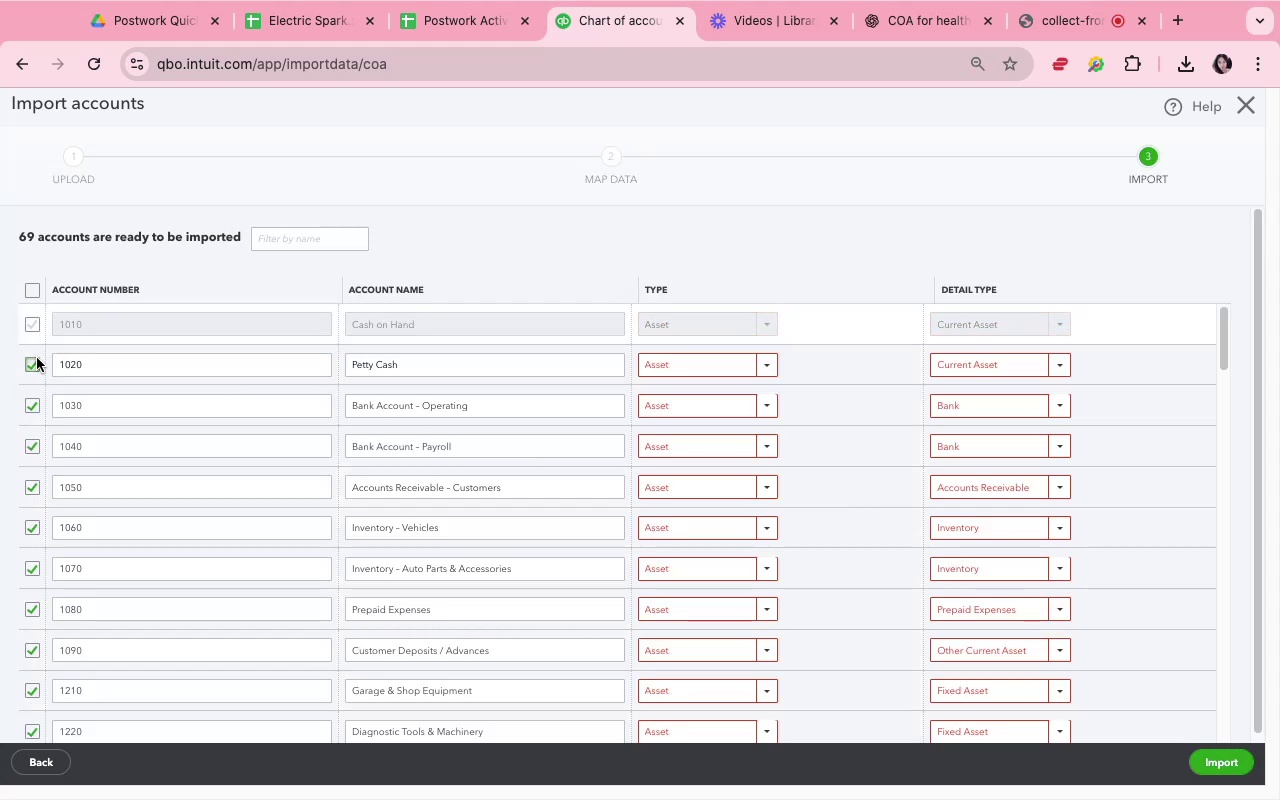 
left_click([37, 358])
 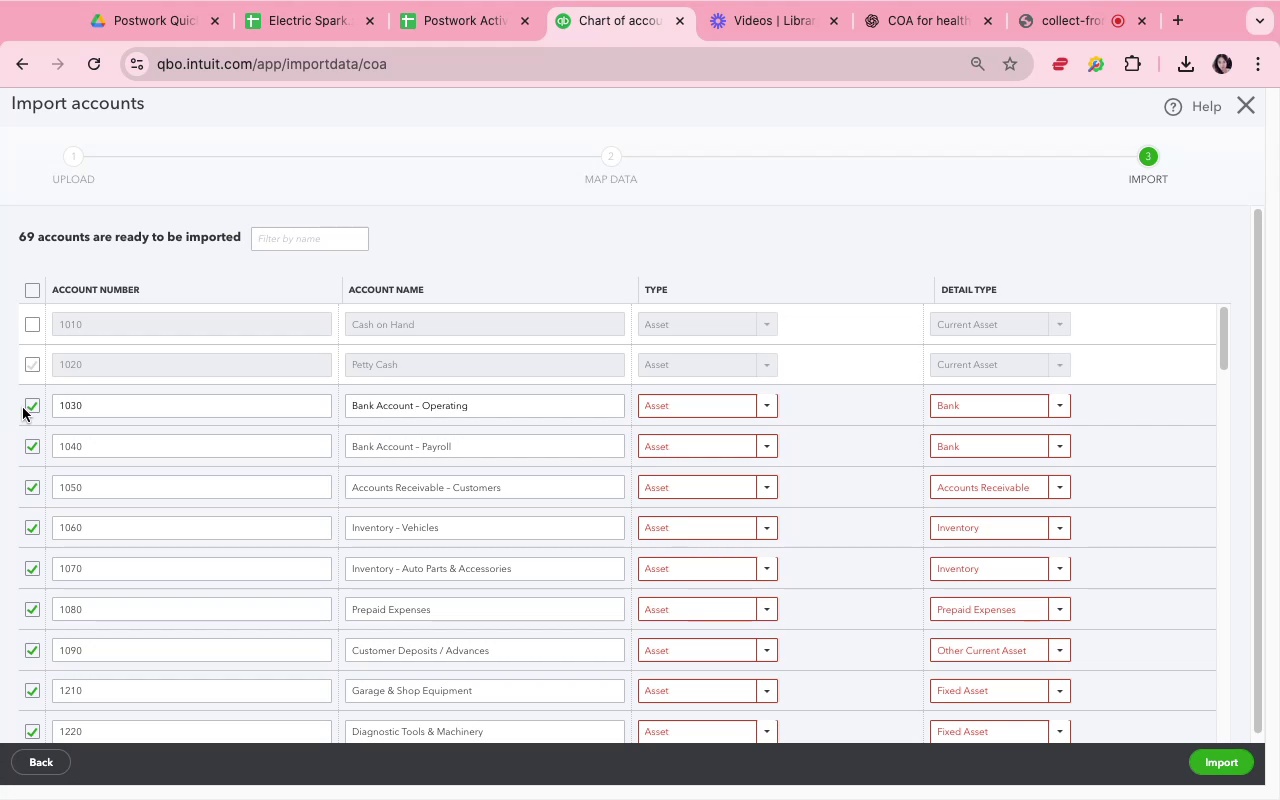 
left_click([27, 408])
 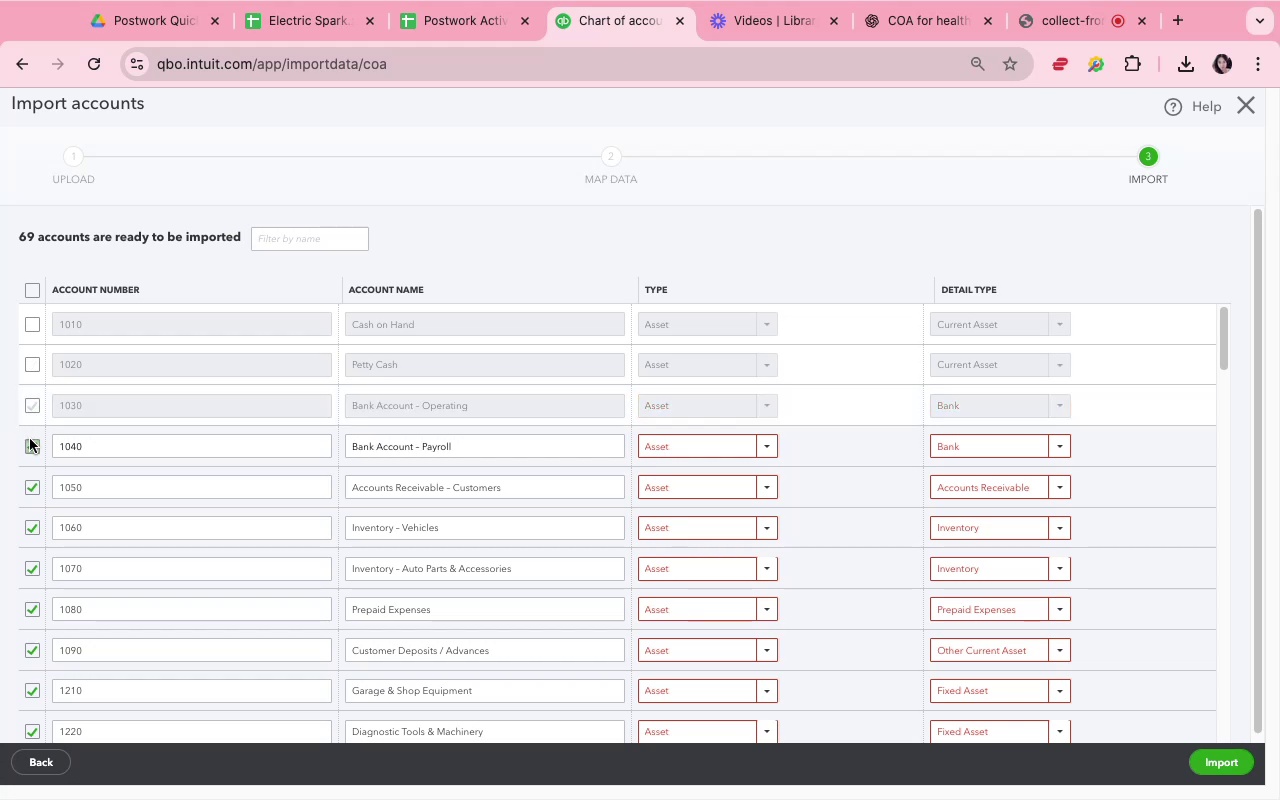 
left_click([30, 439])
 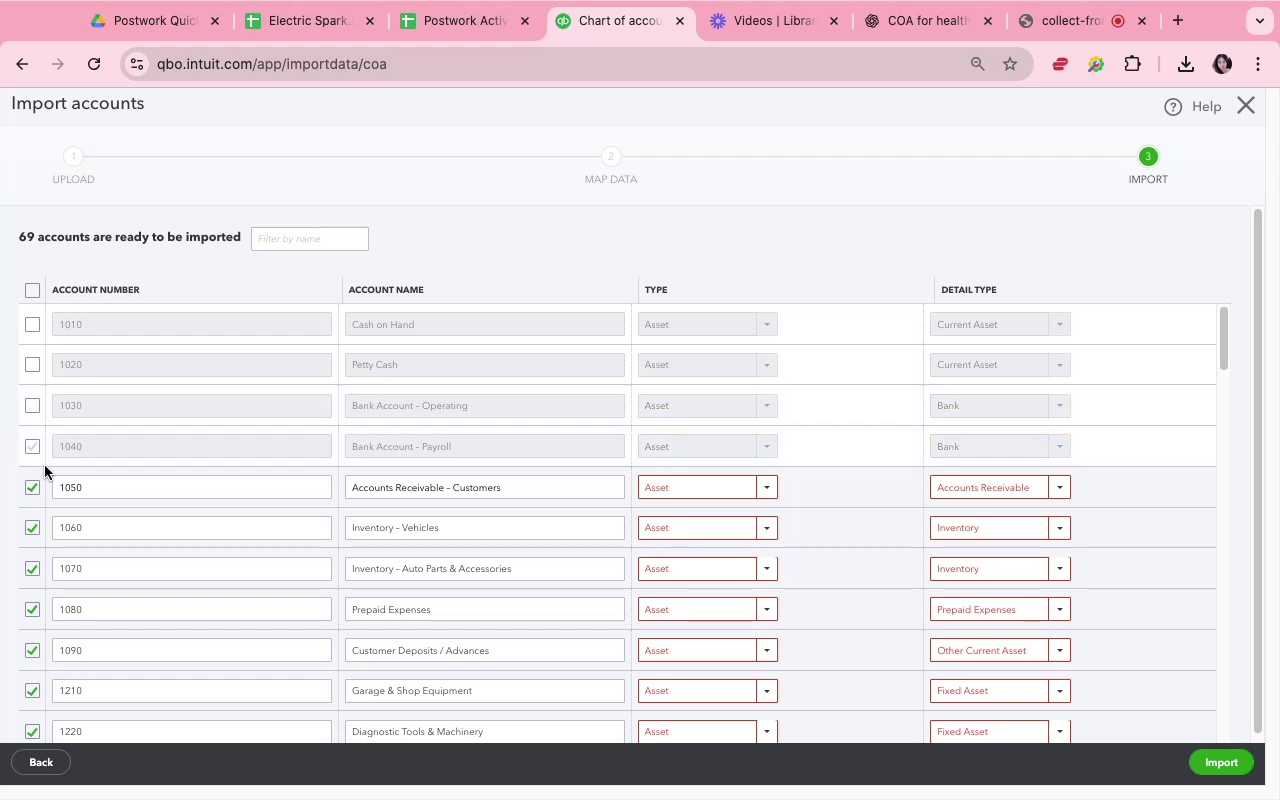 
scroll: coordinate [38, 461], scroll_direction: down, amount: 4.0
 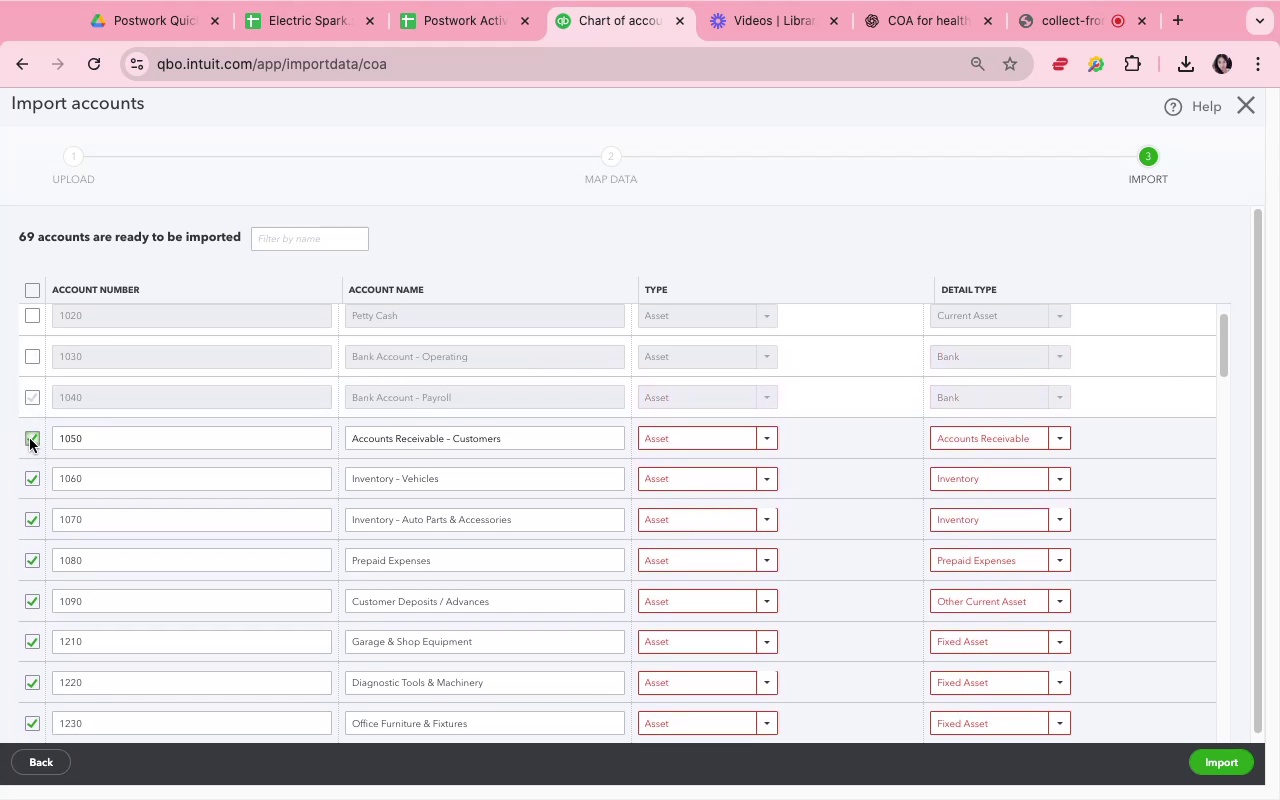 
wait(10.69)
 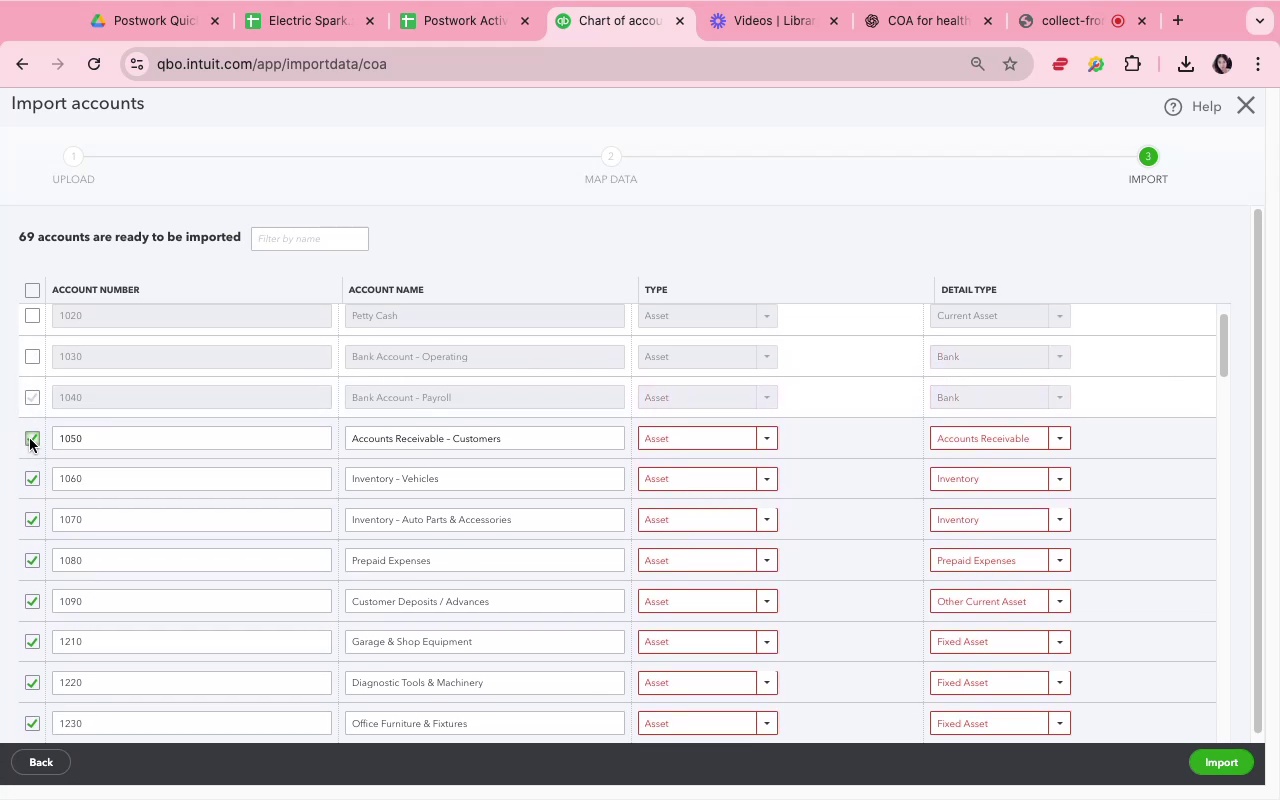 
left_click([30, 439])
 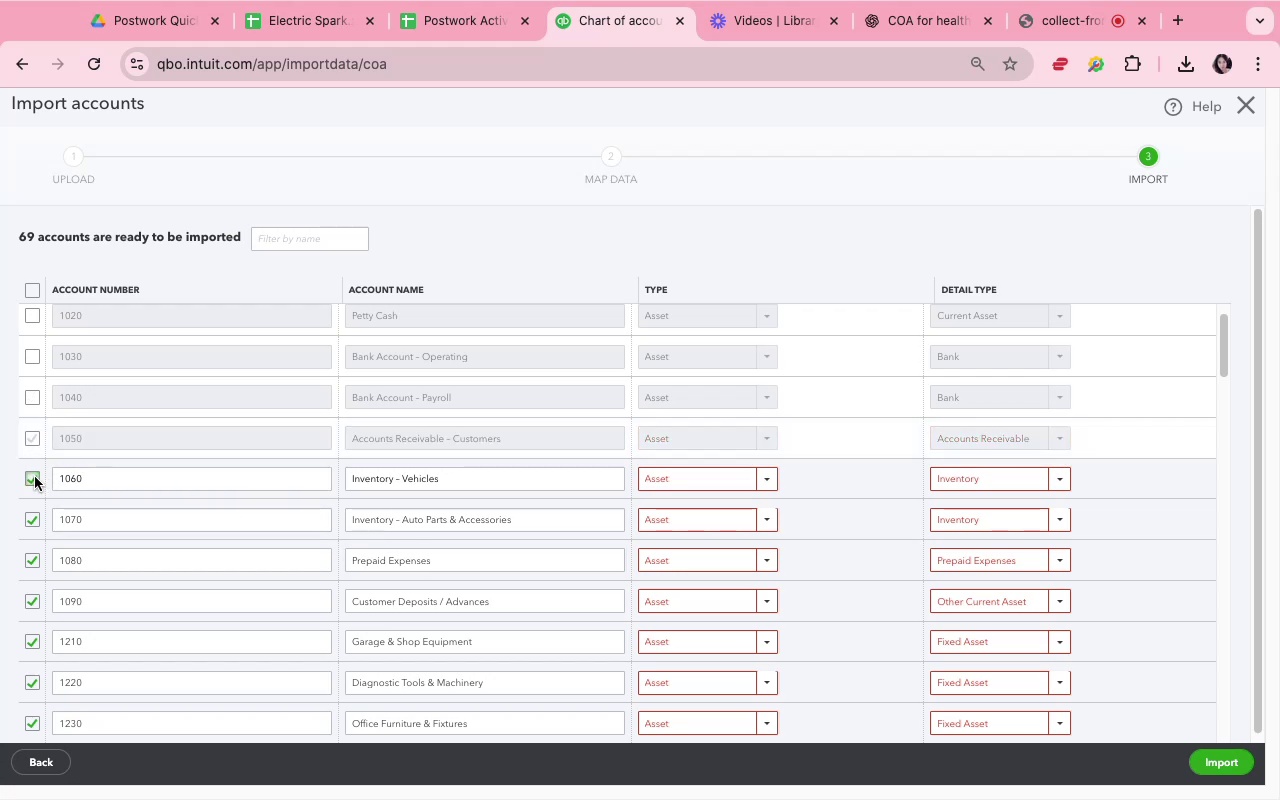 
scroll: coordinate [34, 478], scroll_direction: down, amount: 2.0
 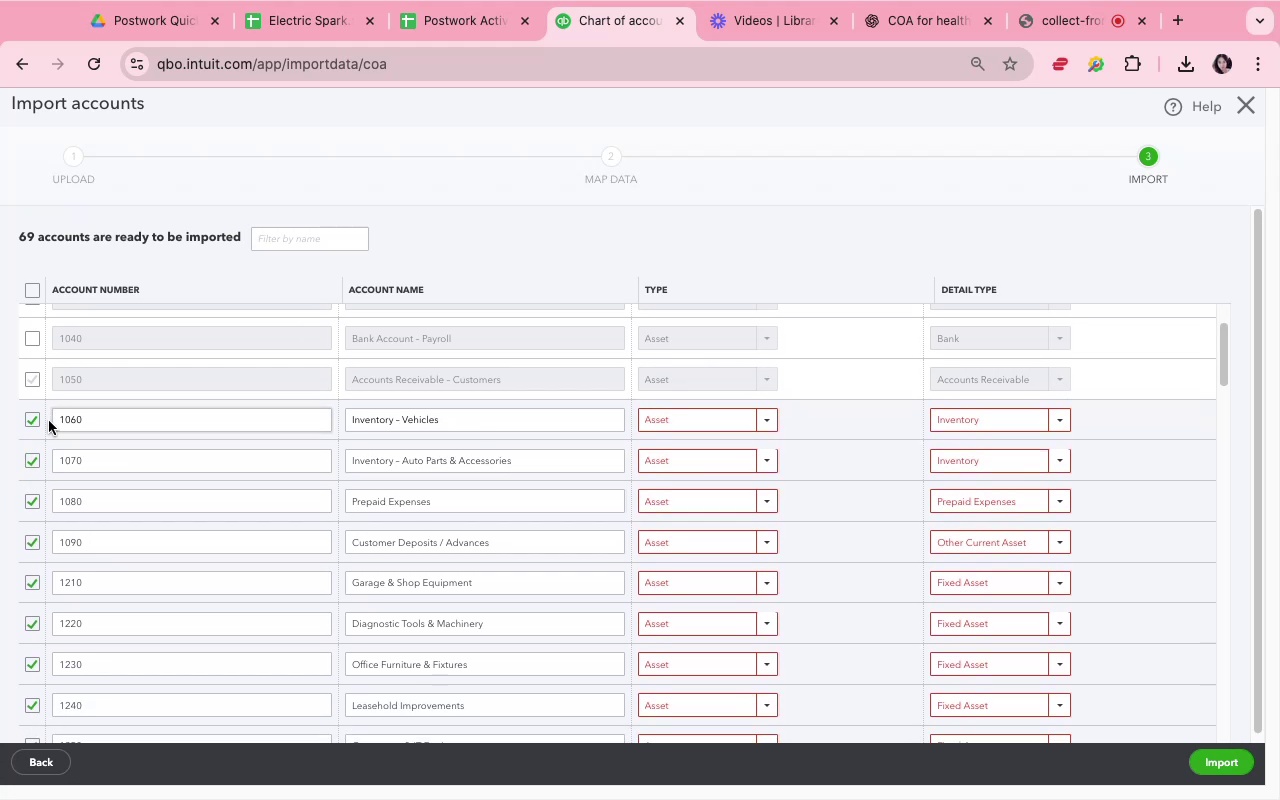 
left_click([38, 419])
 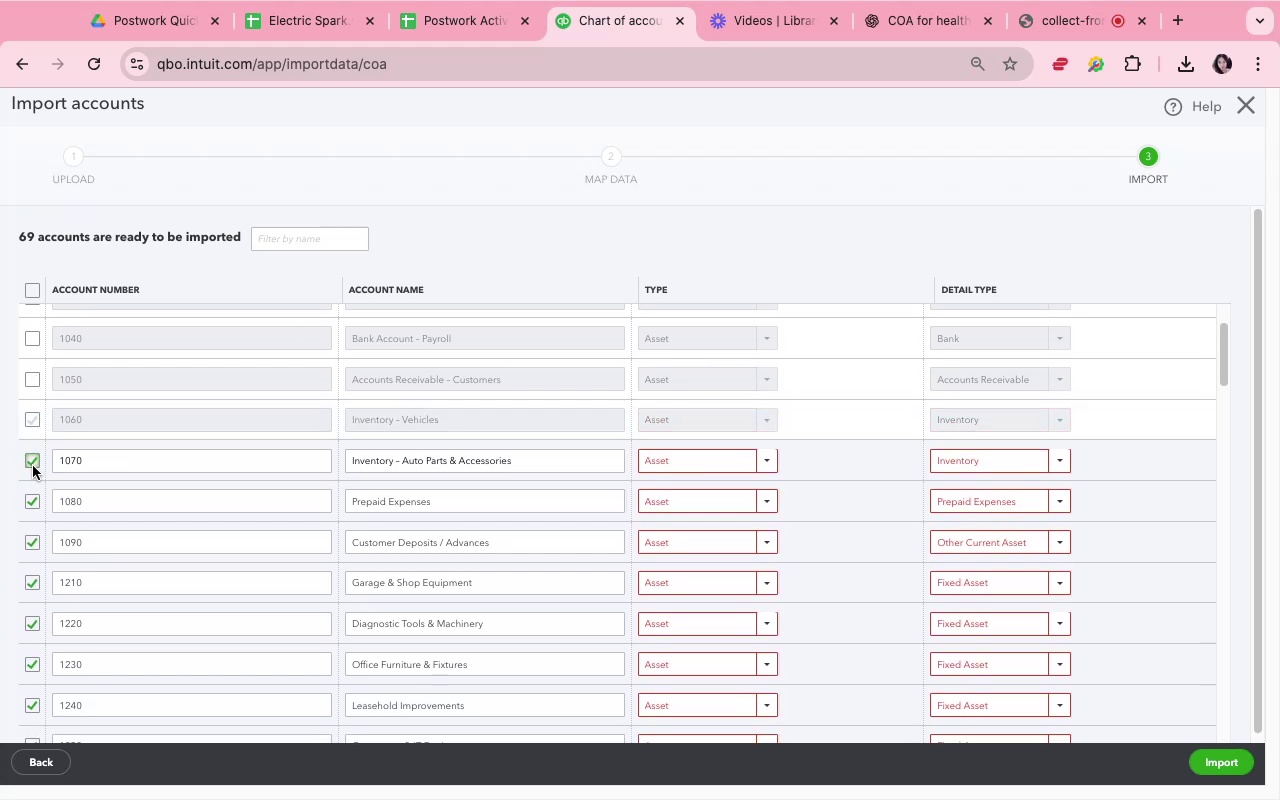 
left_click([33, 466])
 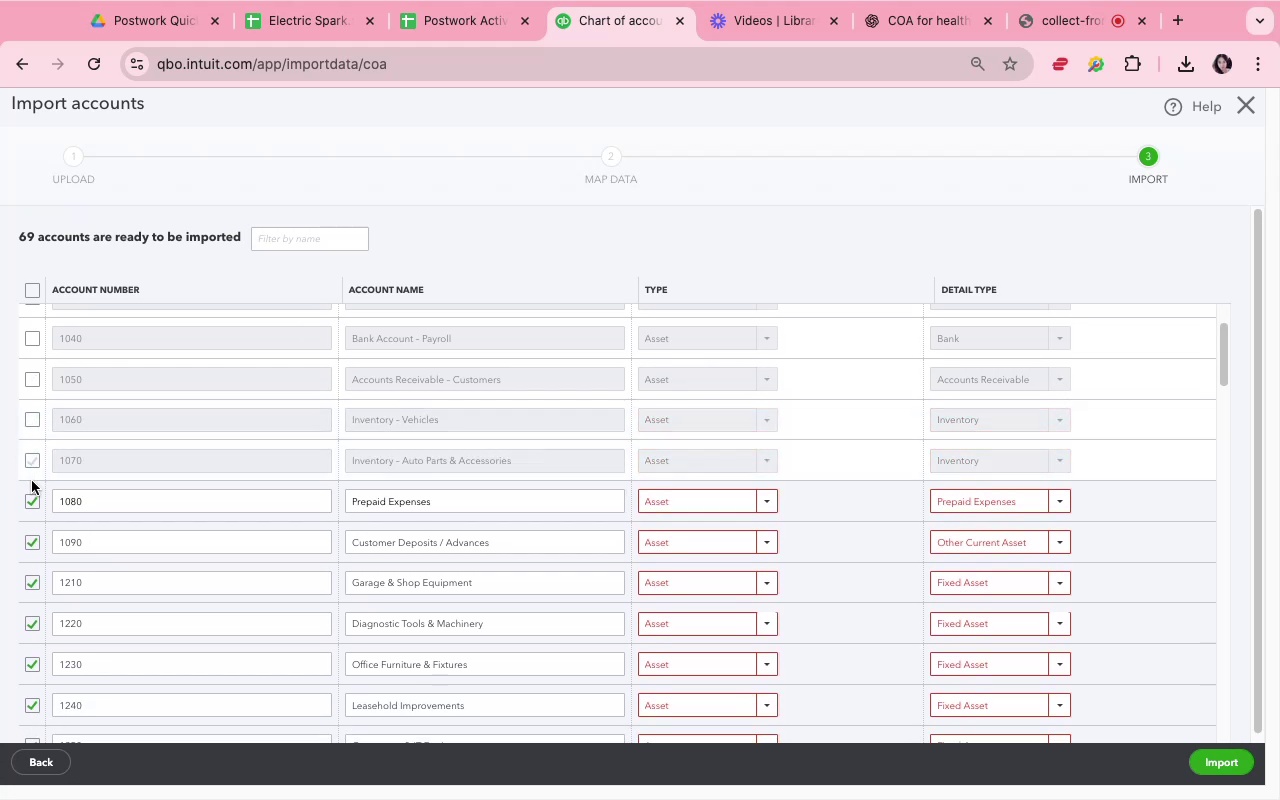 
left_click([32, 499])
 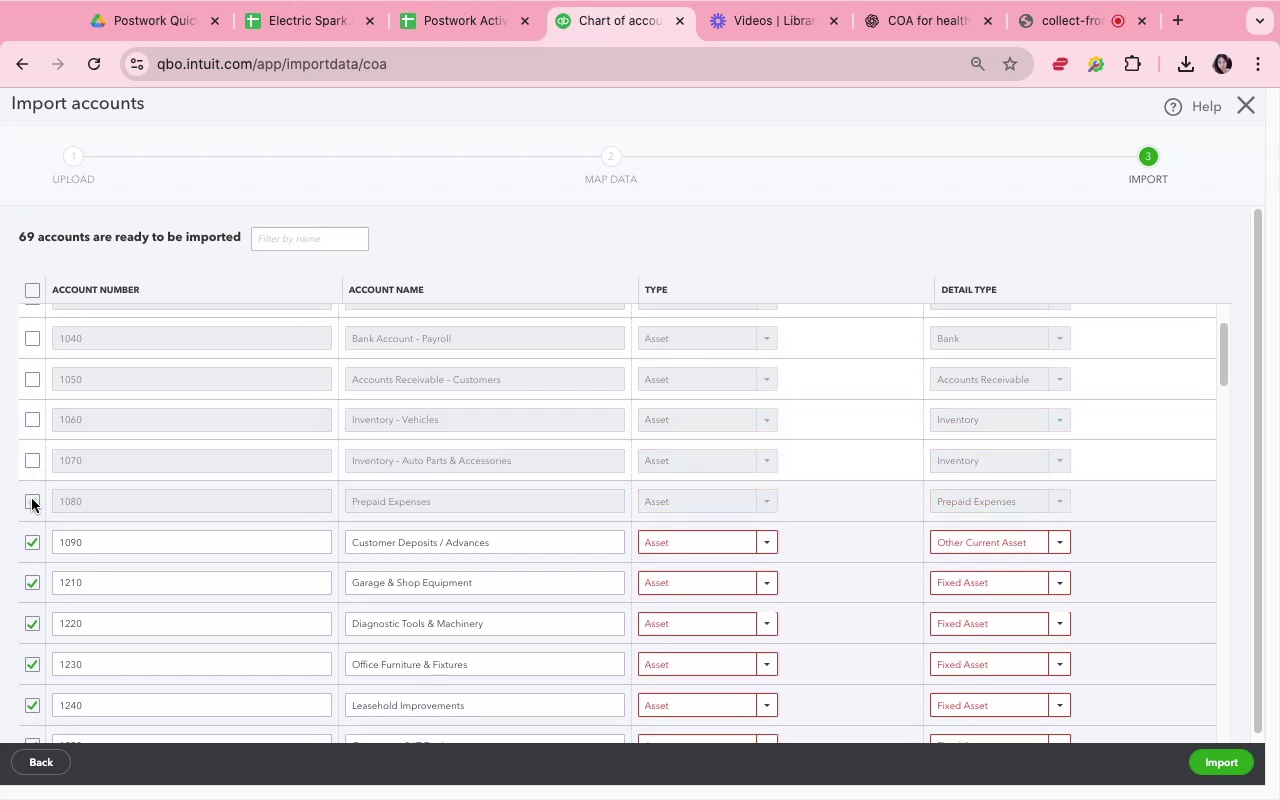 
scroll: coordinate [32, 499], scroll_direction: down, amount: 7.0
 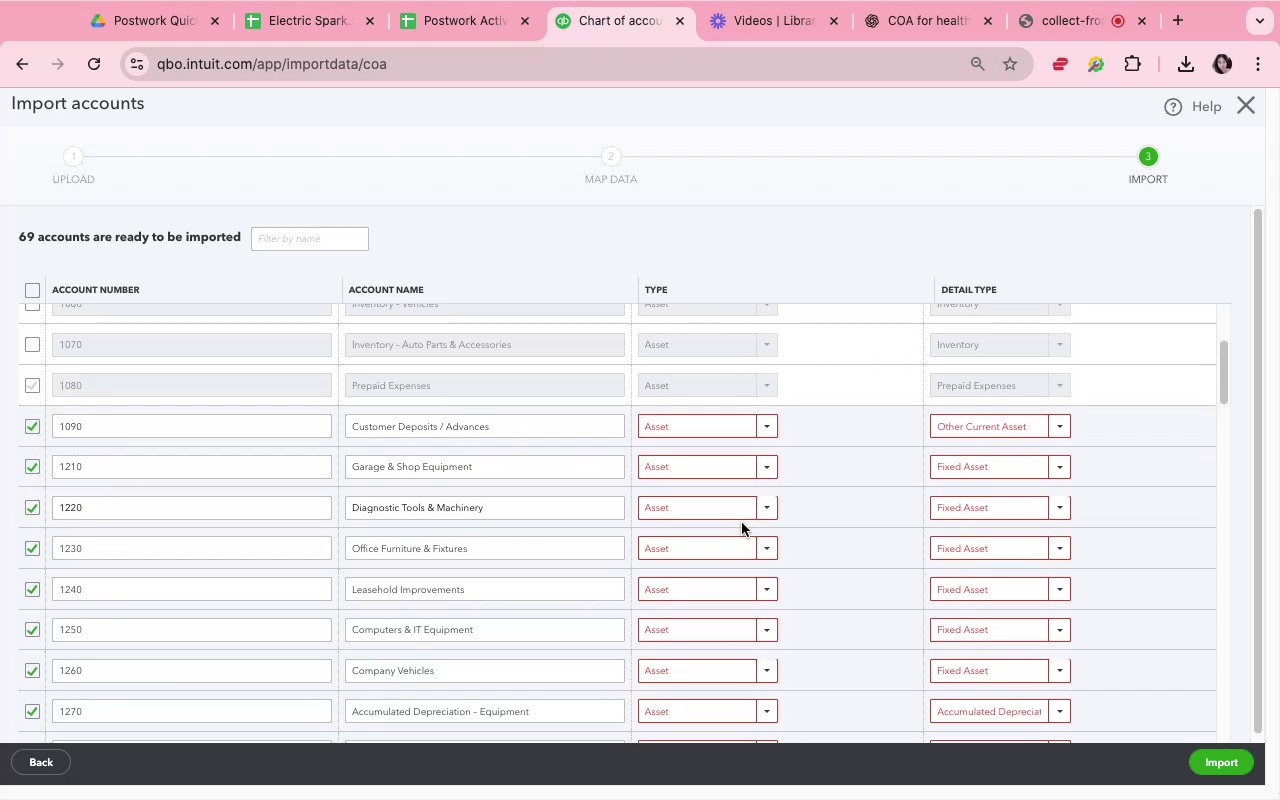 
wait(7.04)
 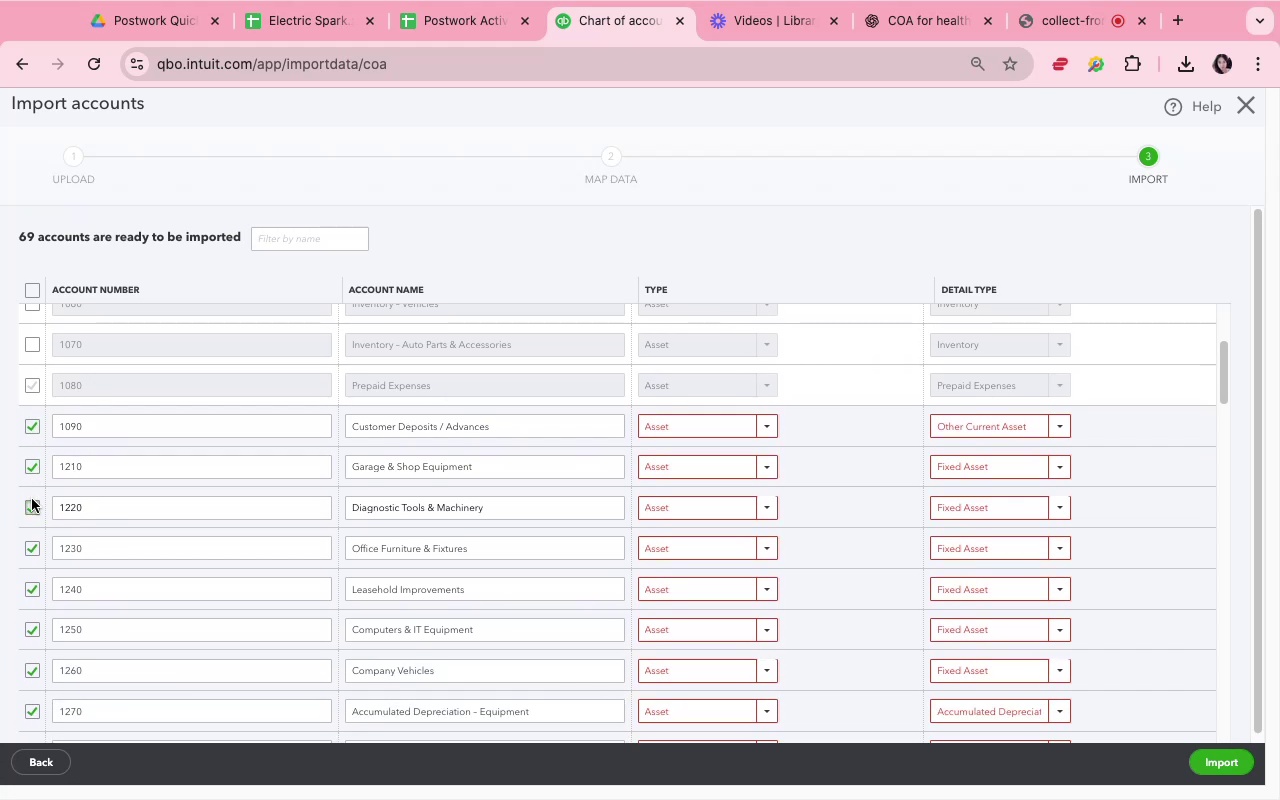 
left_click([758, 434])
 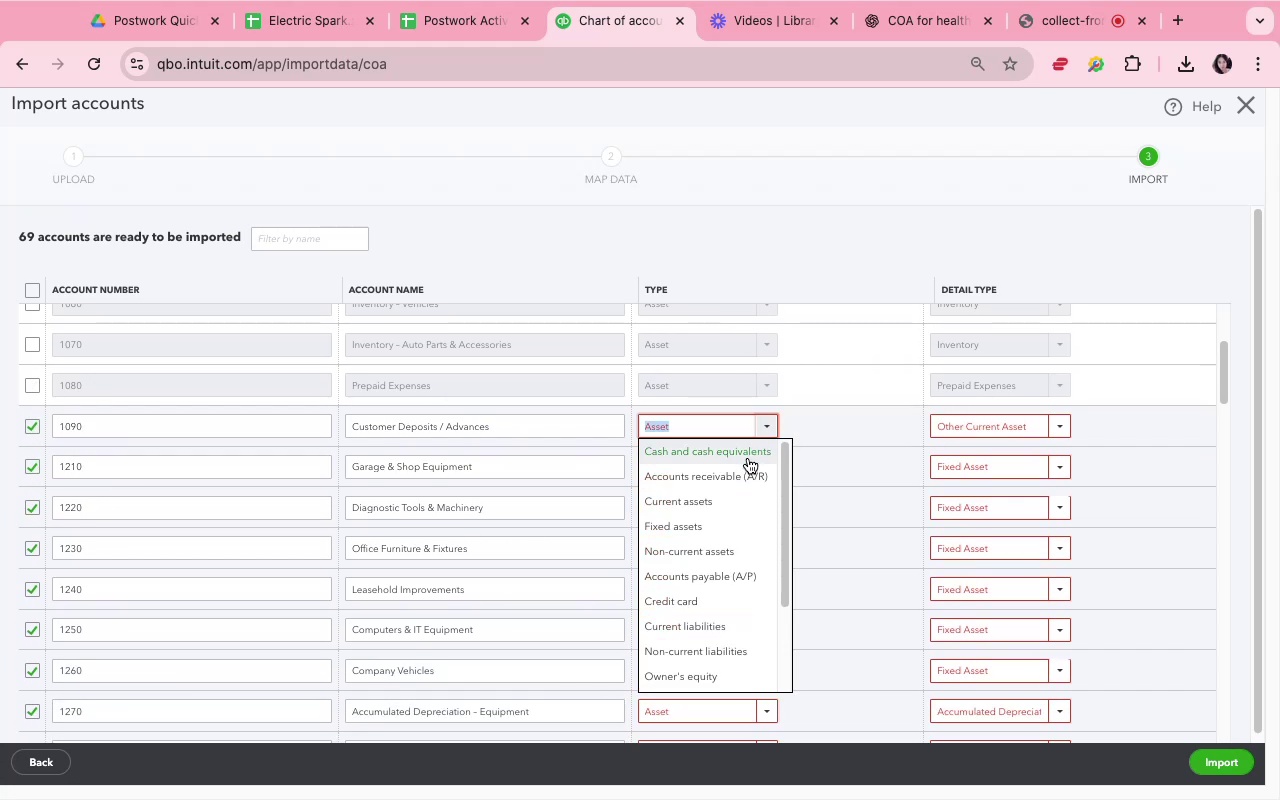 
left_click([731, 488])
 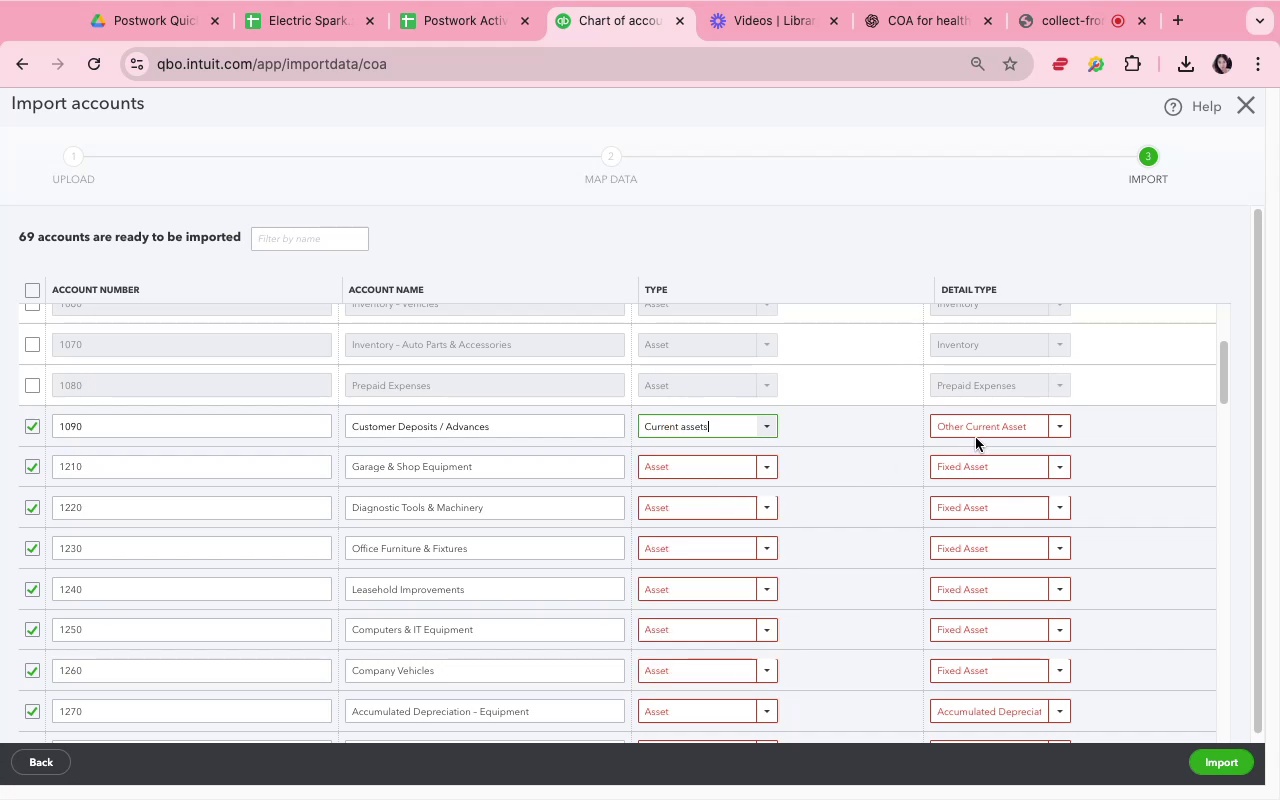 
left_click([976, 437])
 